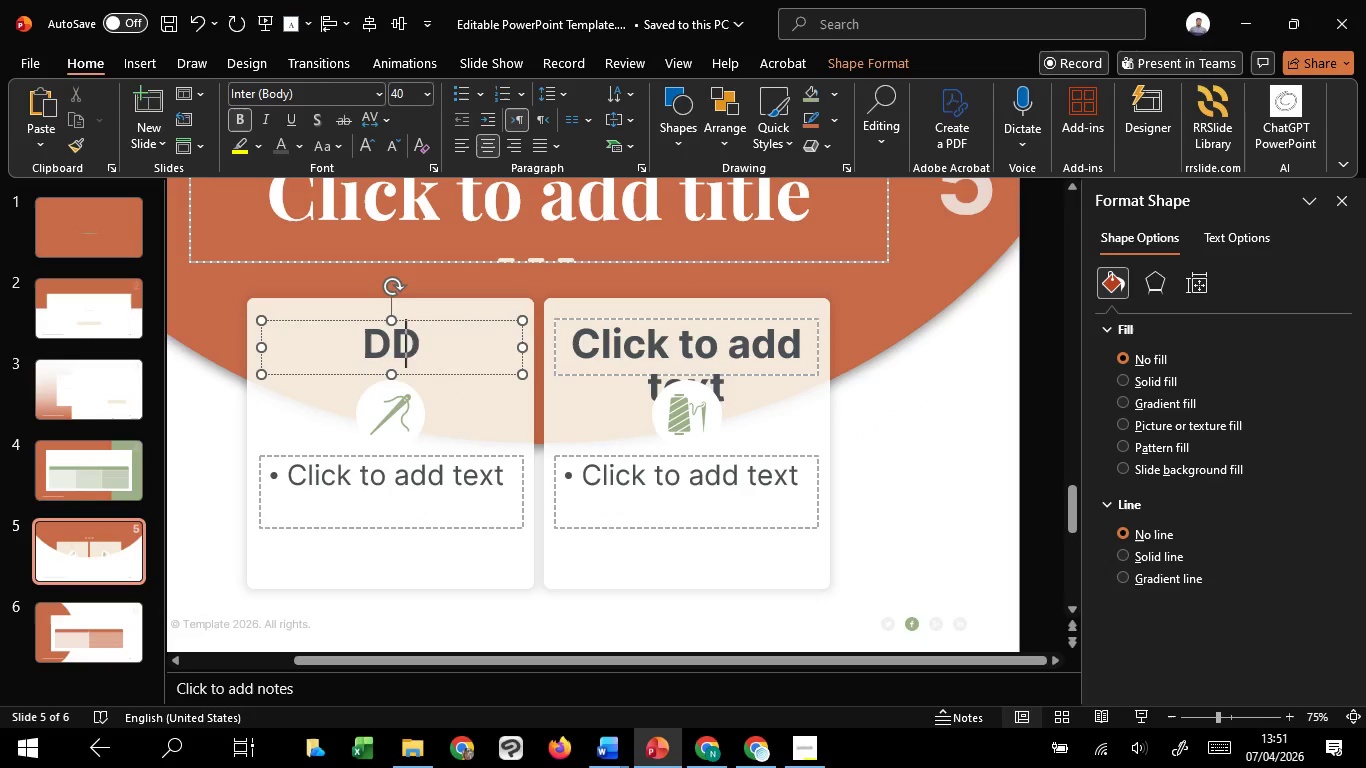 
type(DDDDD)
 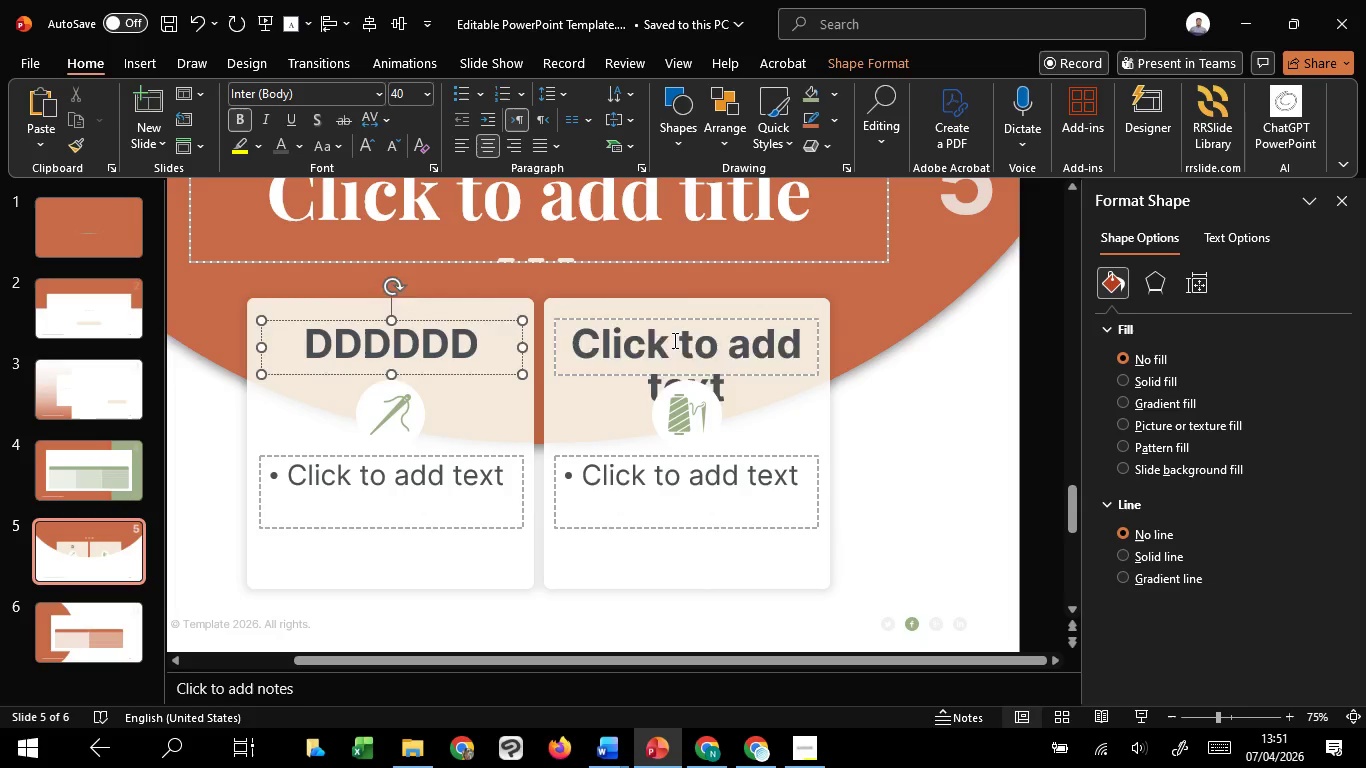 
left_click([673, 340])
 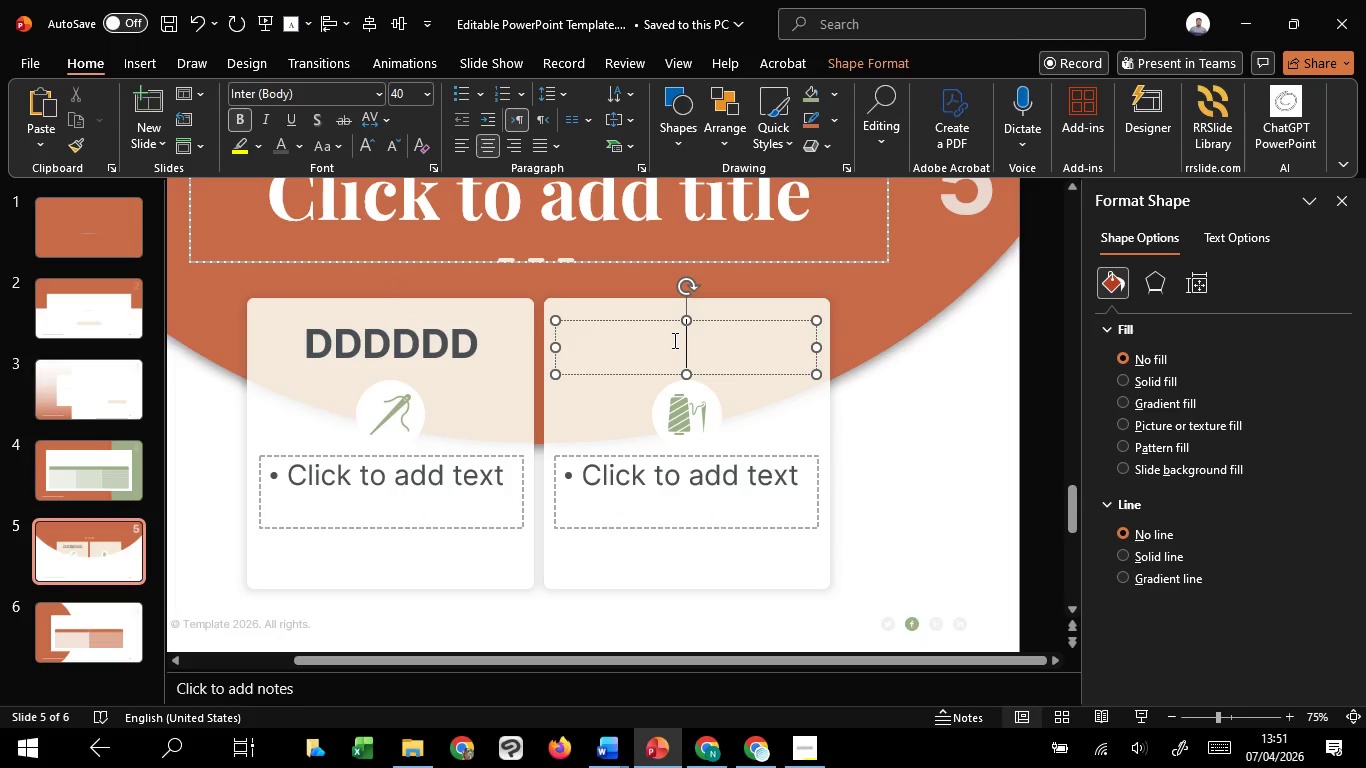 
type(DD)
 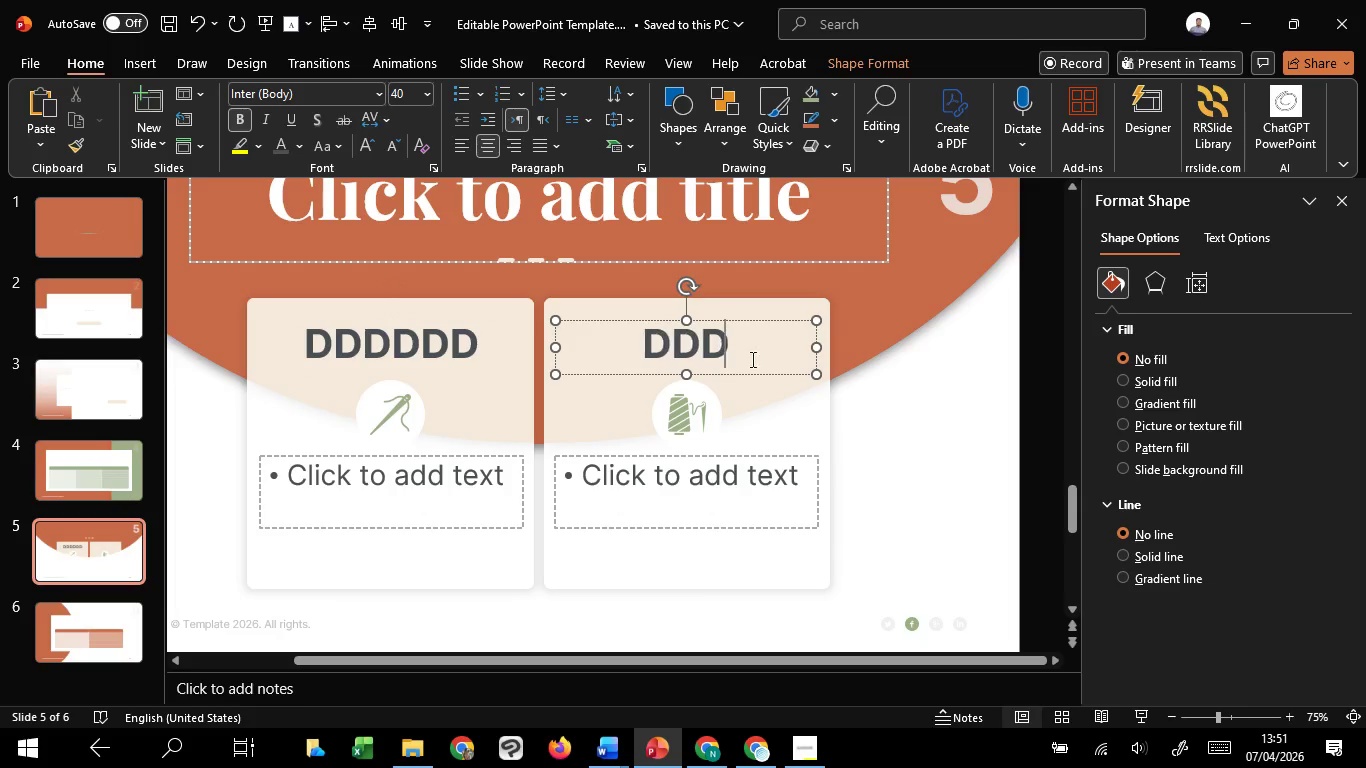 
type(DD)
 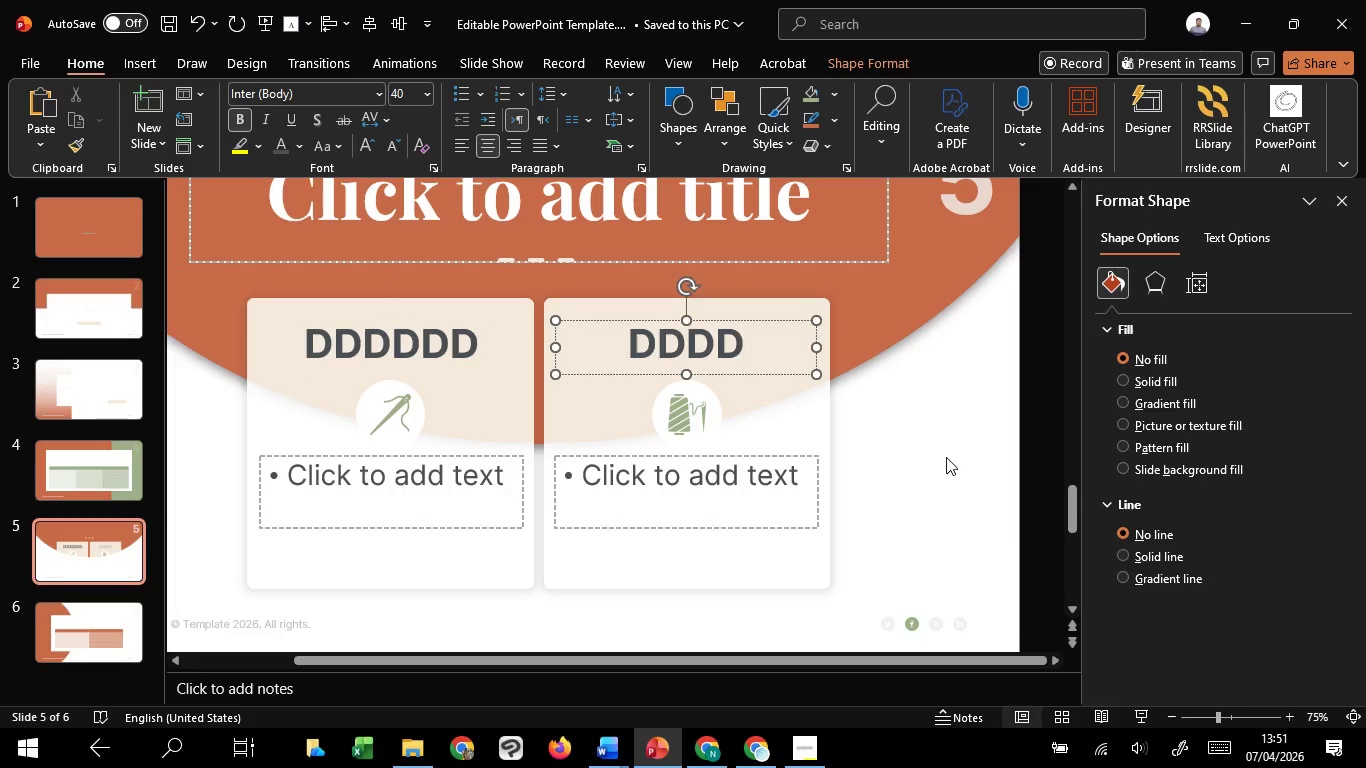 
left_click([946, 457])
 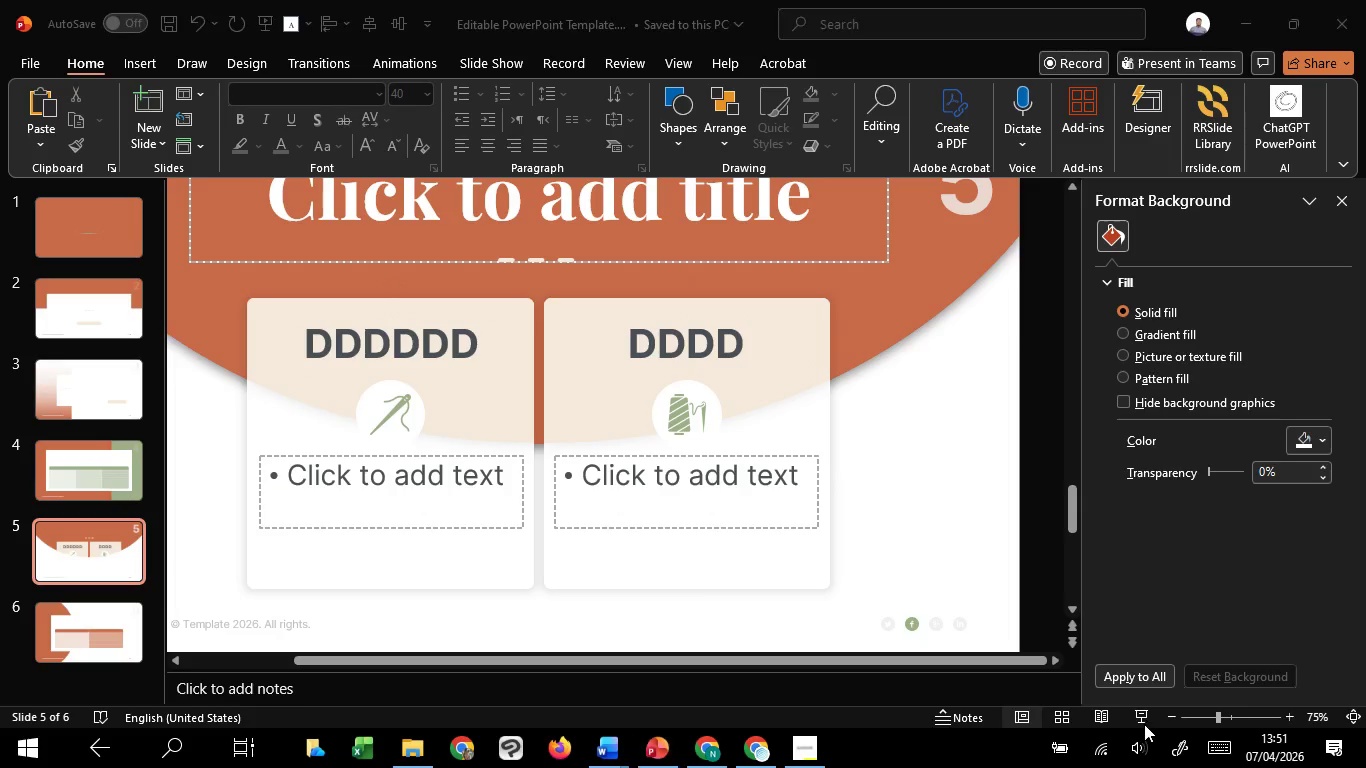 
double_click([1144, 717])
 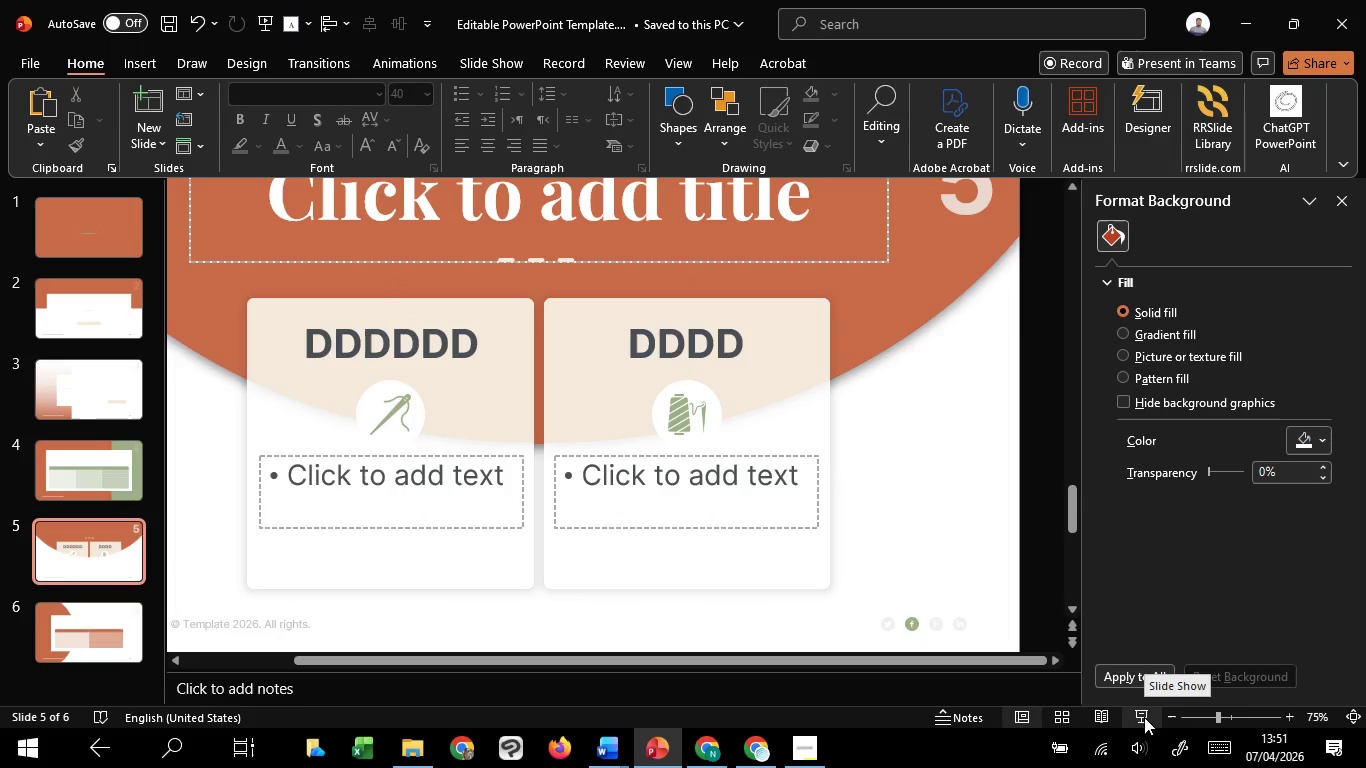 
left_click([1144, 717])
 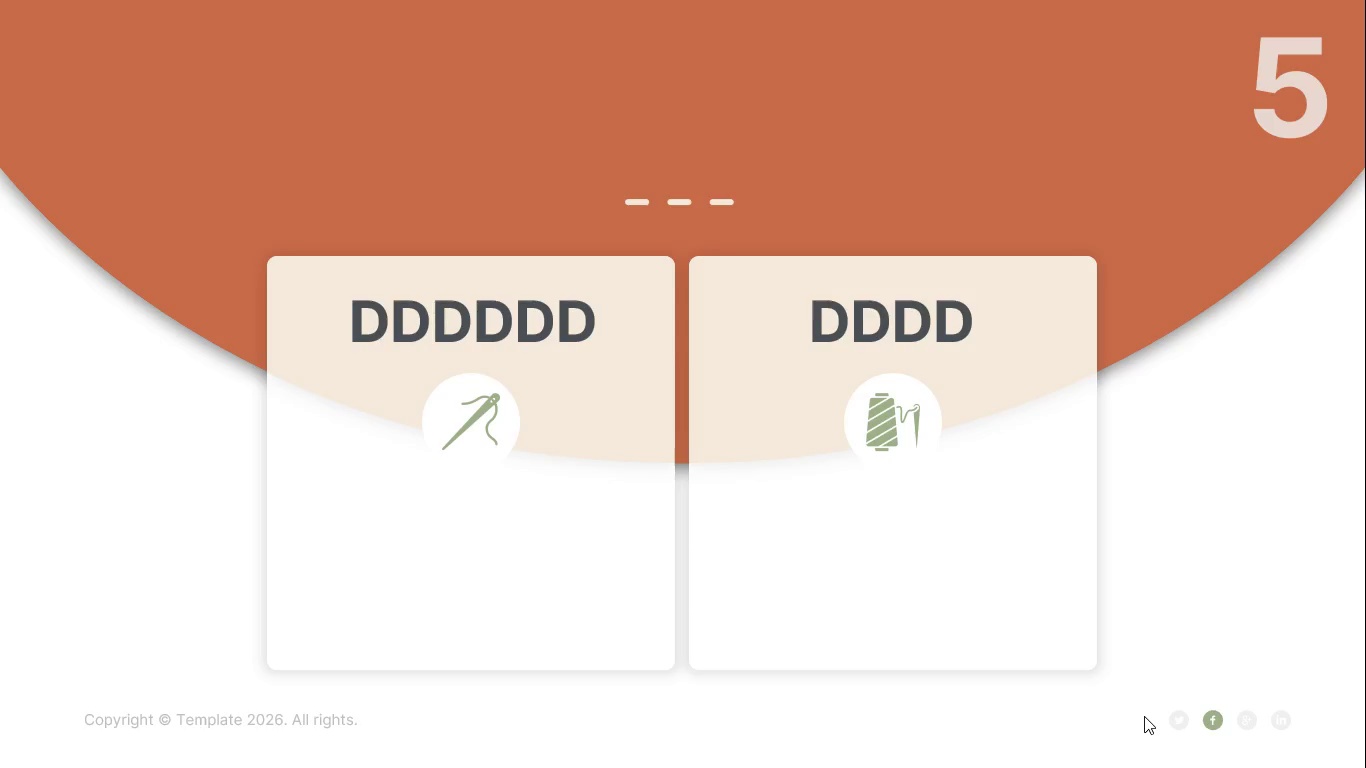 
wait(5.28)
 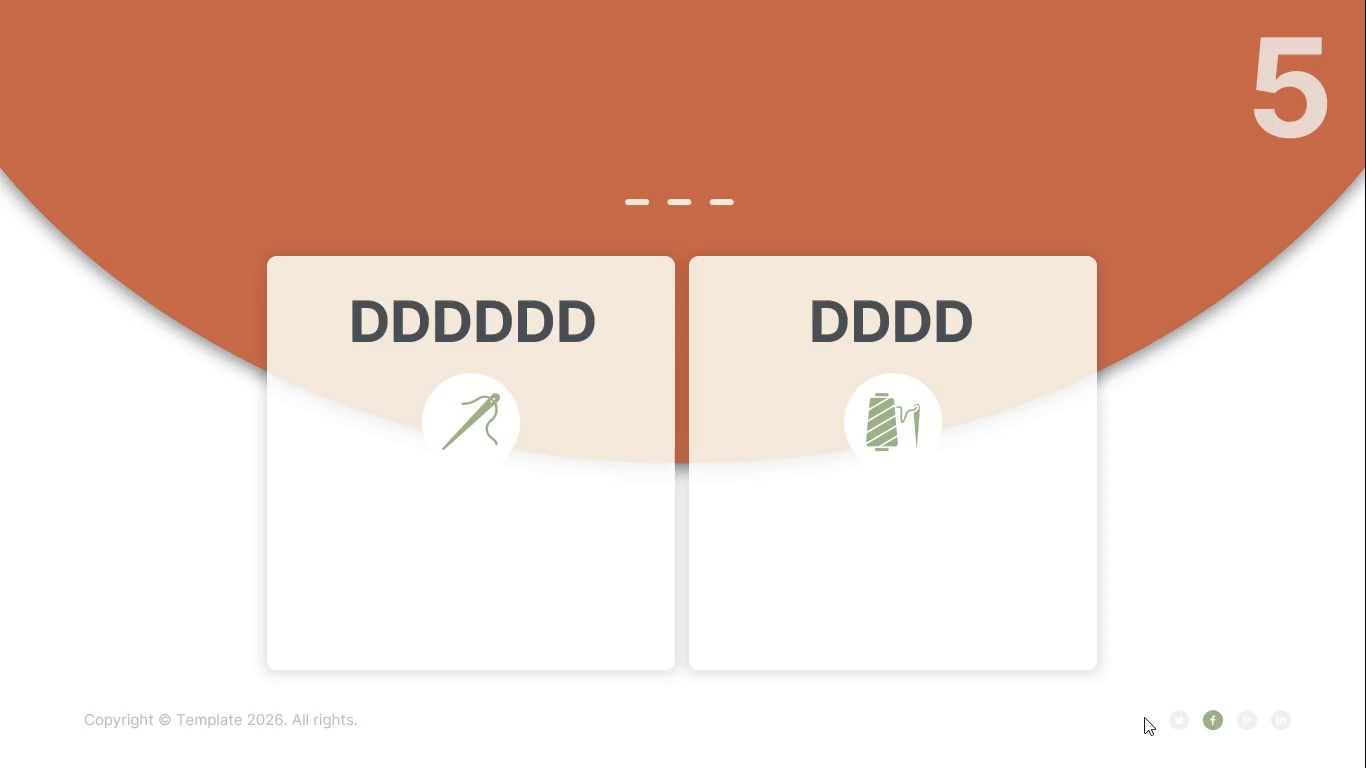 
key(Escape)
 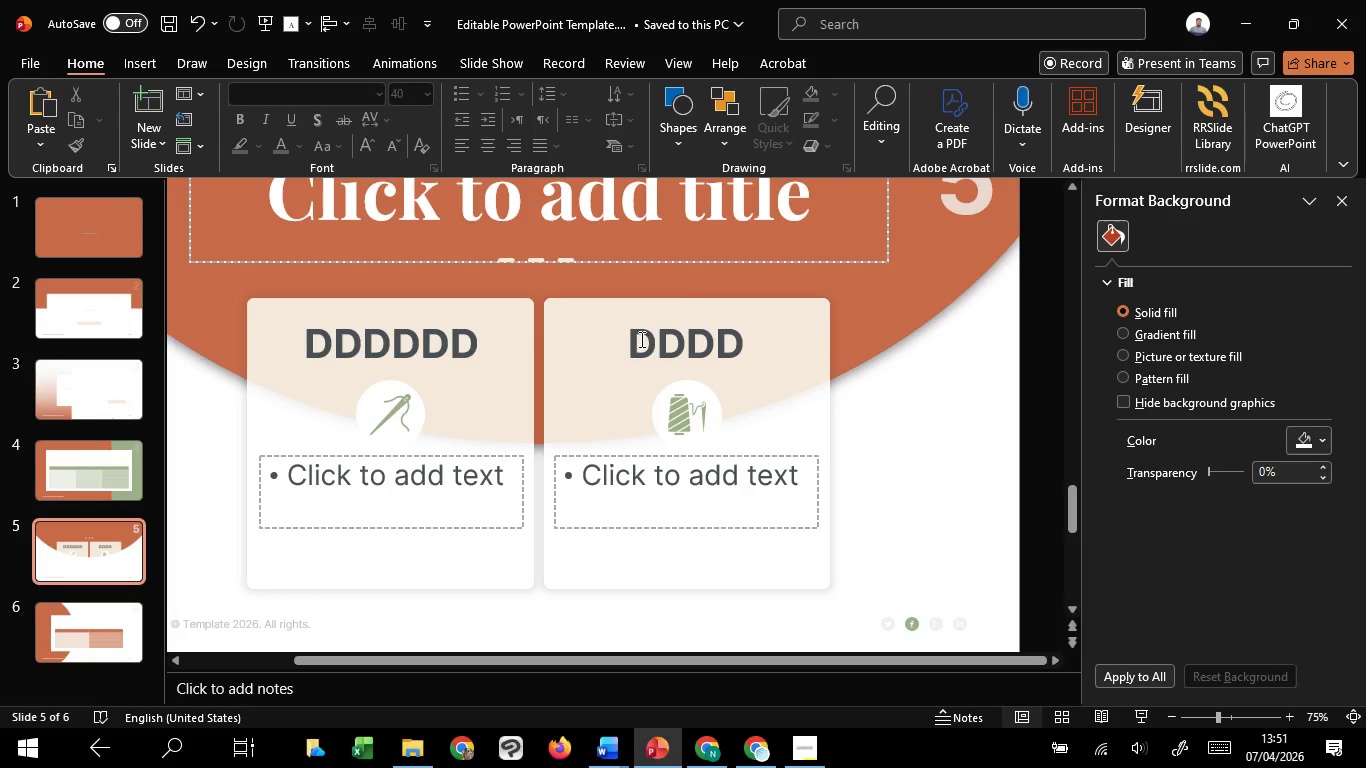 
left_click([640, 339])
 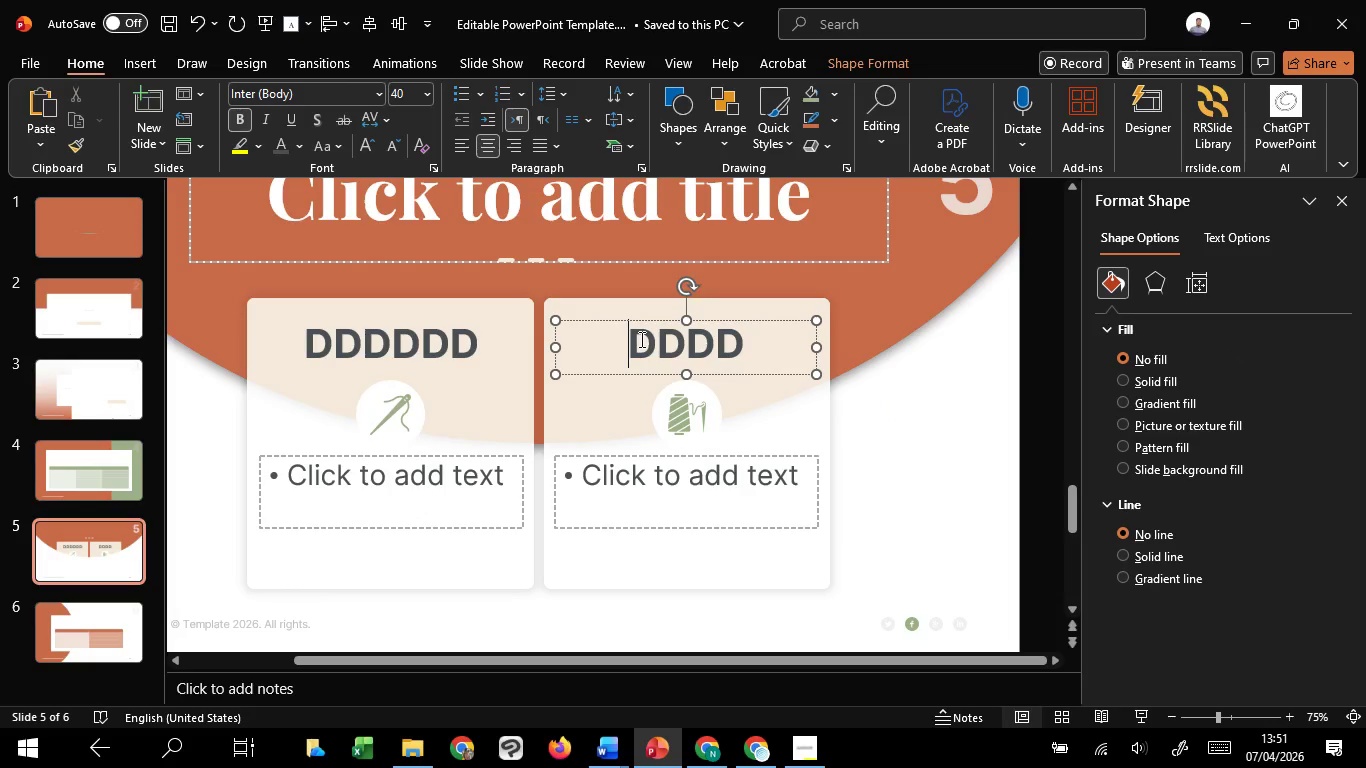 
key(Control+A)
 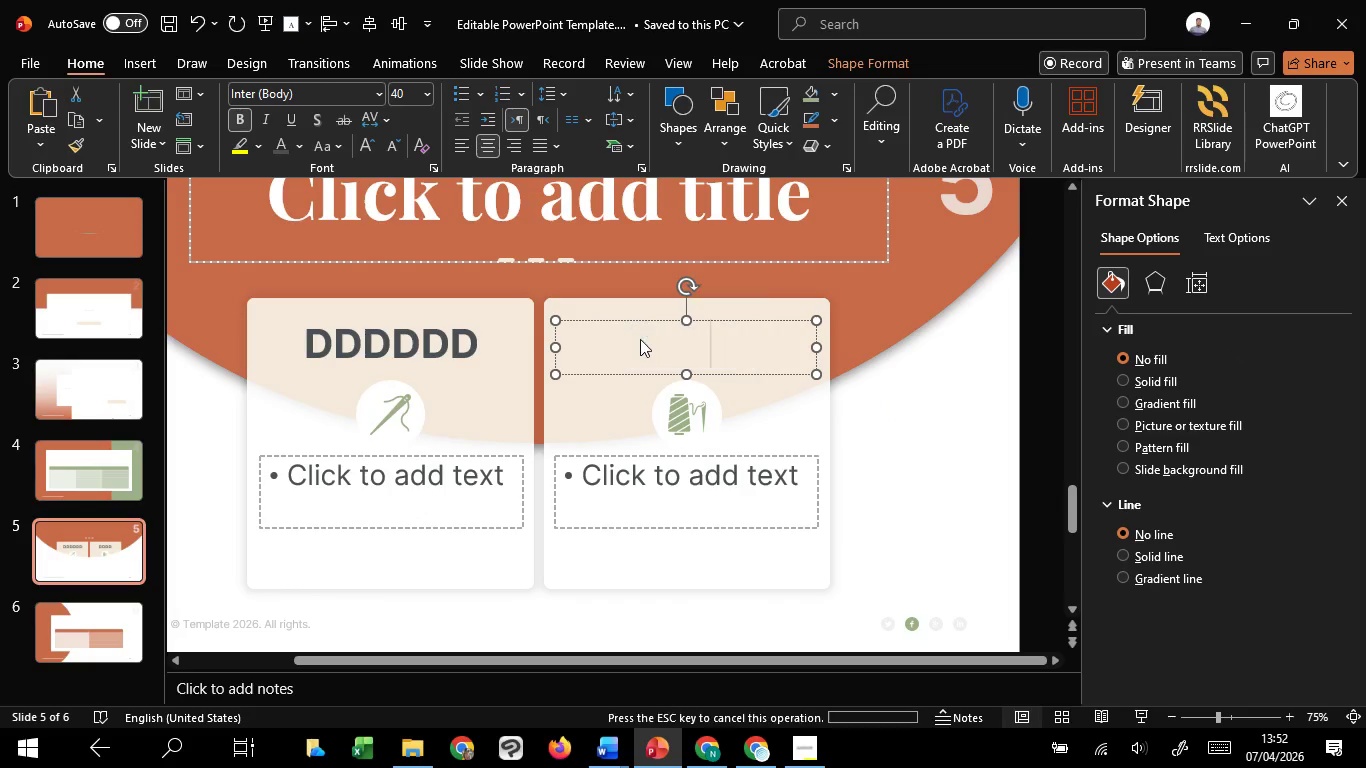 
key(Delete)
 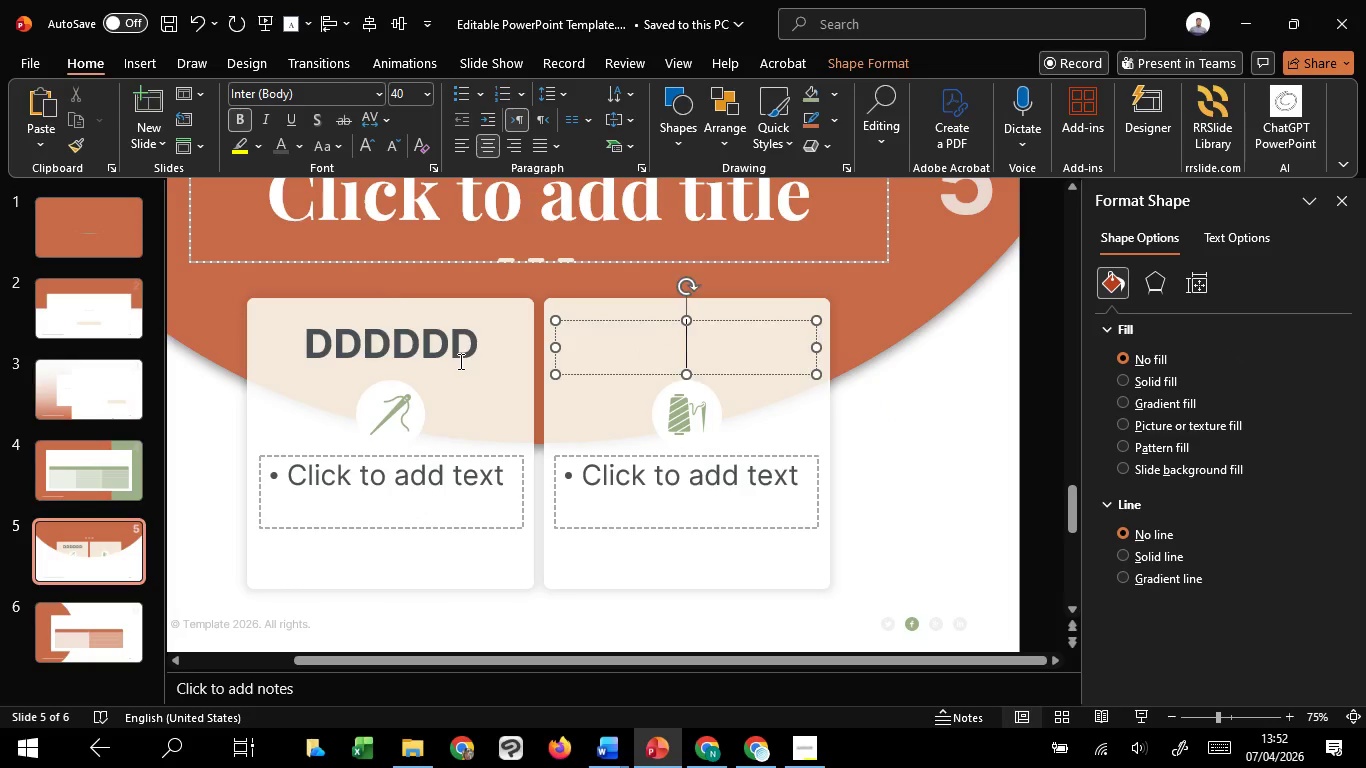 
left_click([459, 361])
 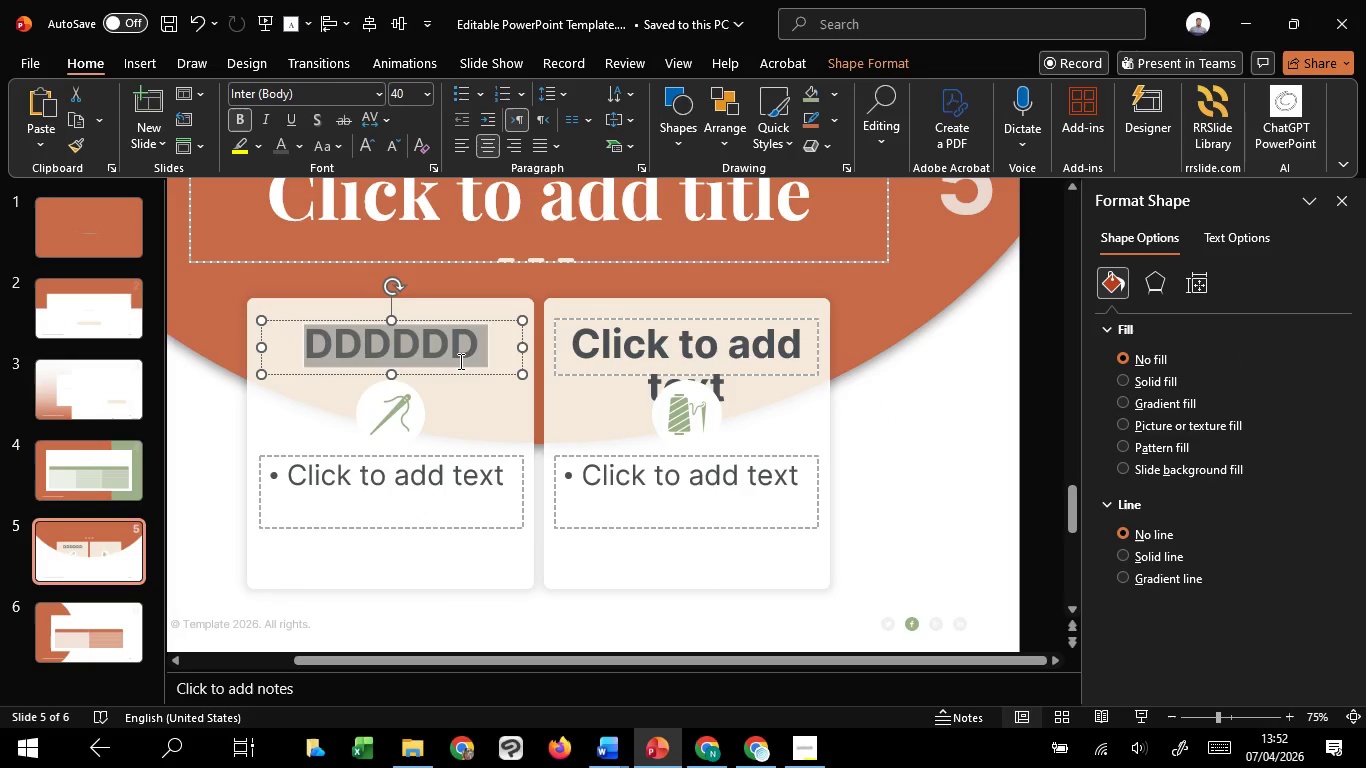 
key(Control+ControlLeft)
 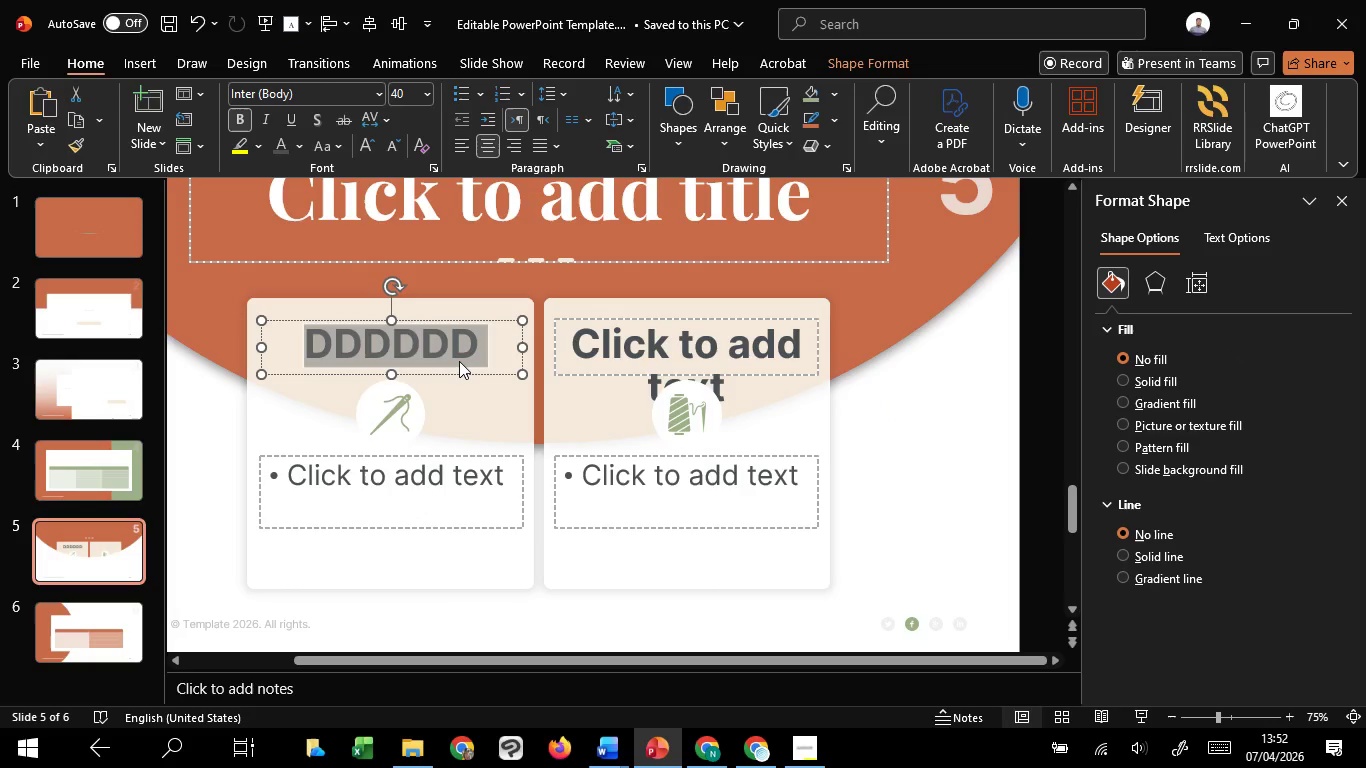 
key(Control+A)
 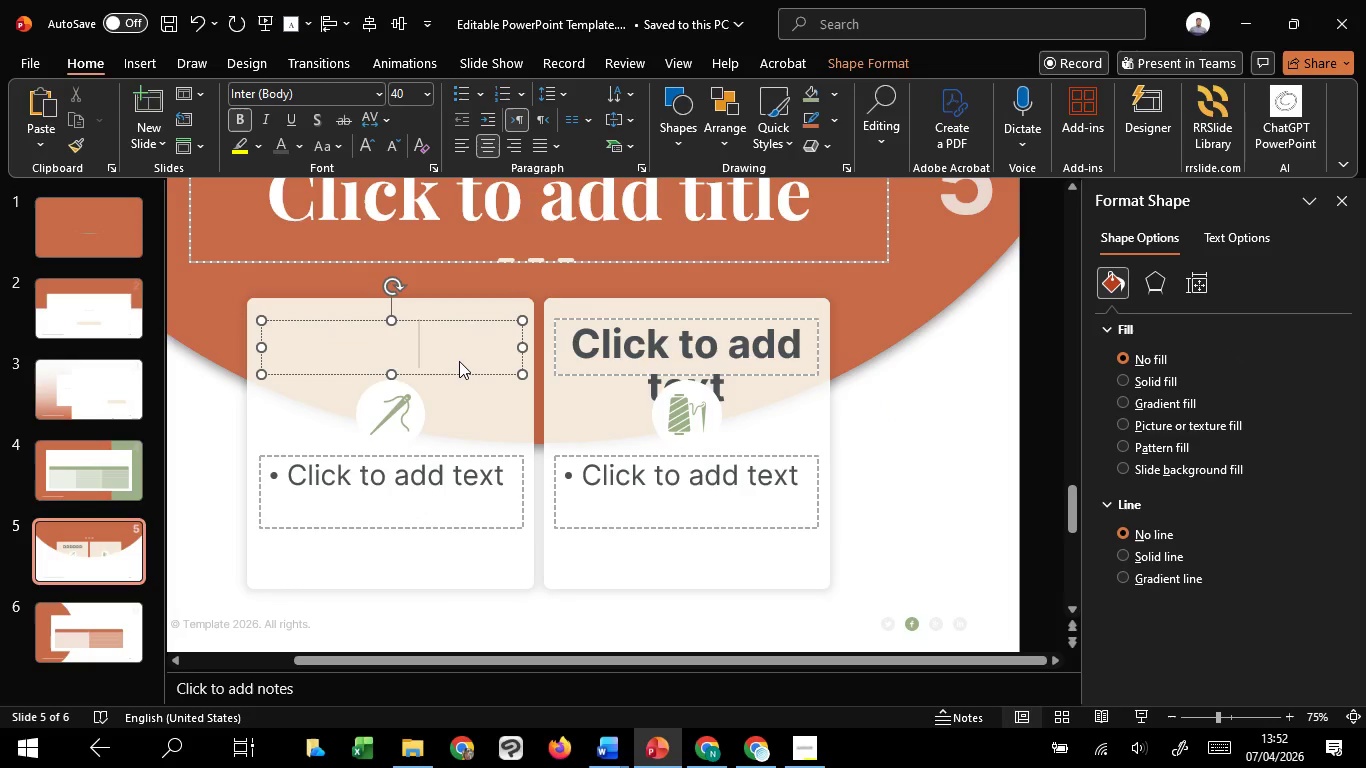 
key(Delete)
 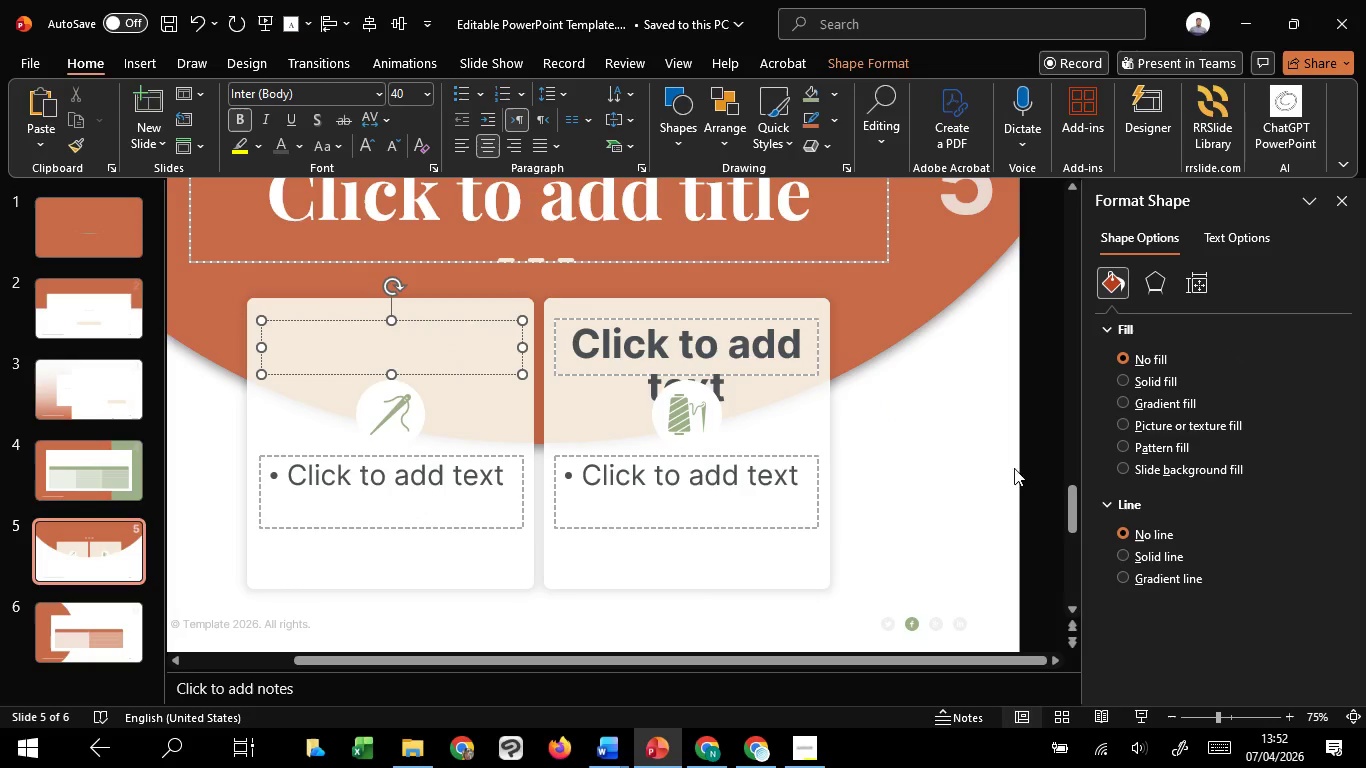 
left_click([993, 465])
 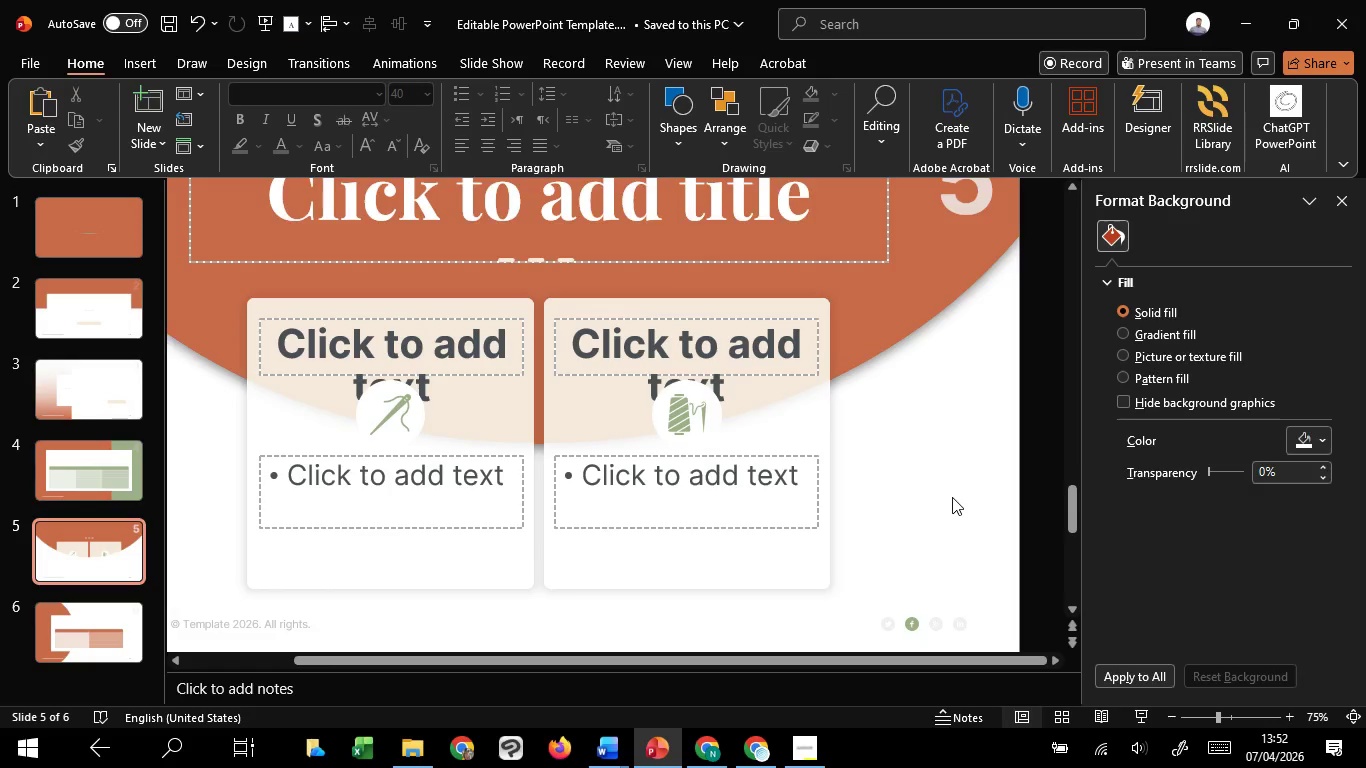 
scroll: coordinate [952, 499], scroll_direction: down, amount: 2.0
 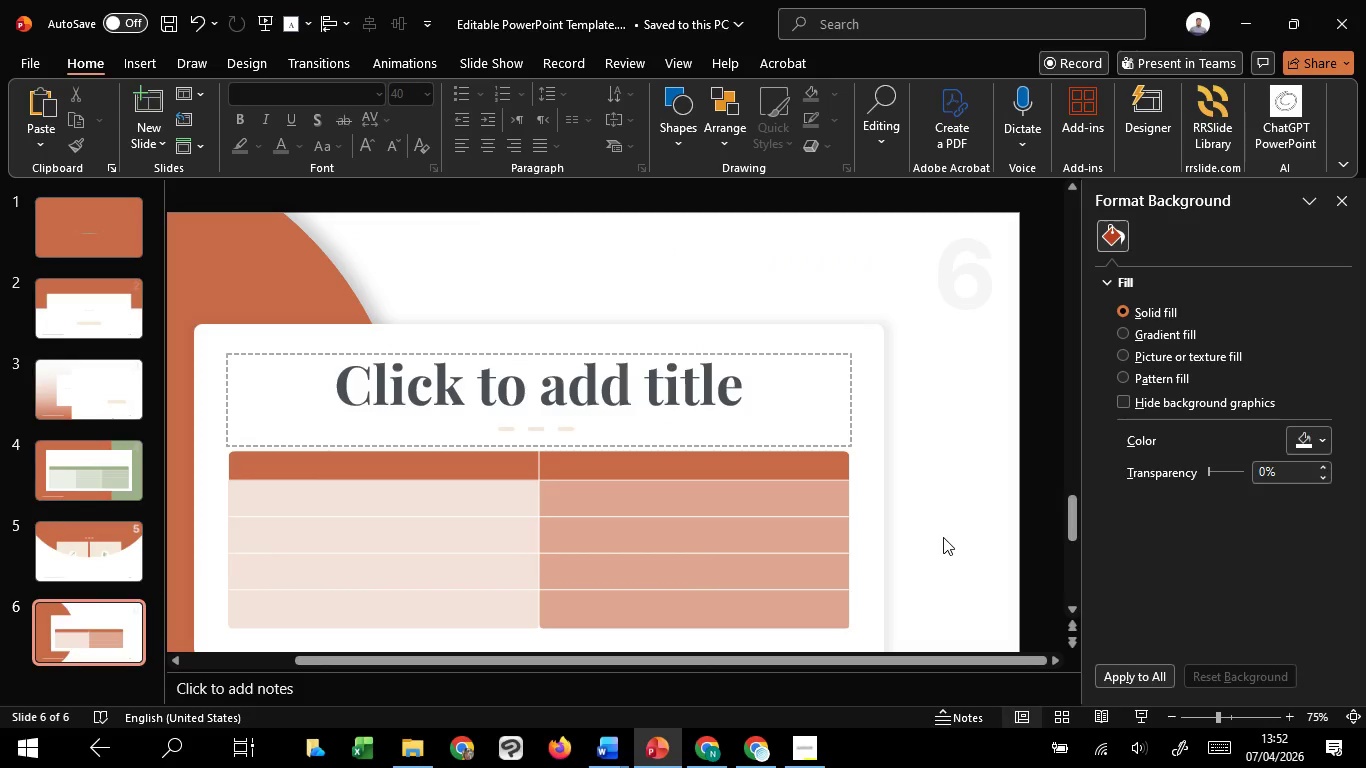 
hold_key(key=ControlLeft, duration=1.51)
scroll: coordinate [943, 537], scroll_direction: down, amount: 3.0
 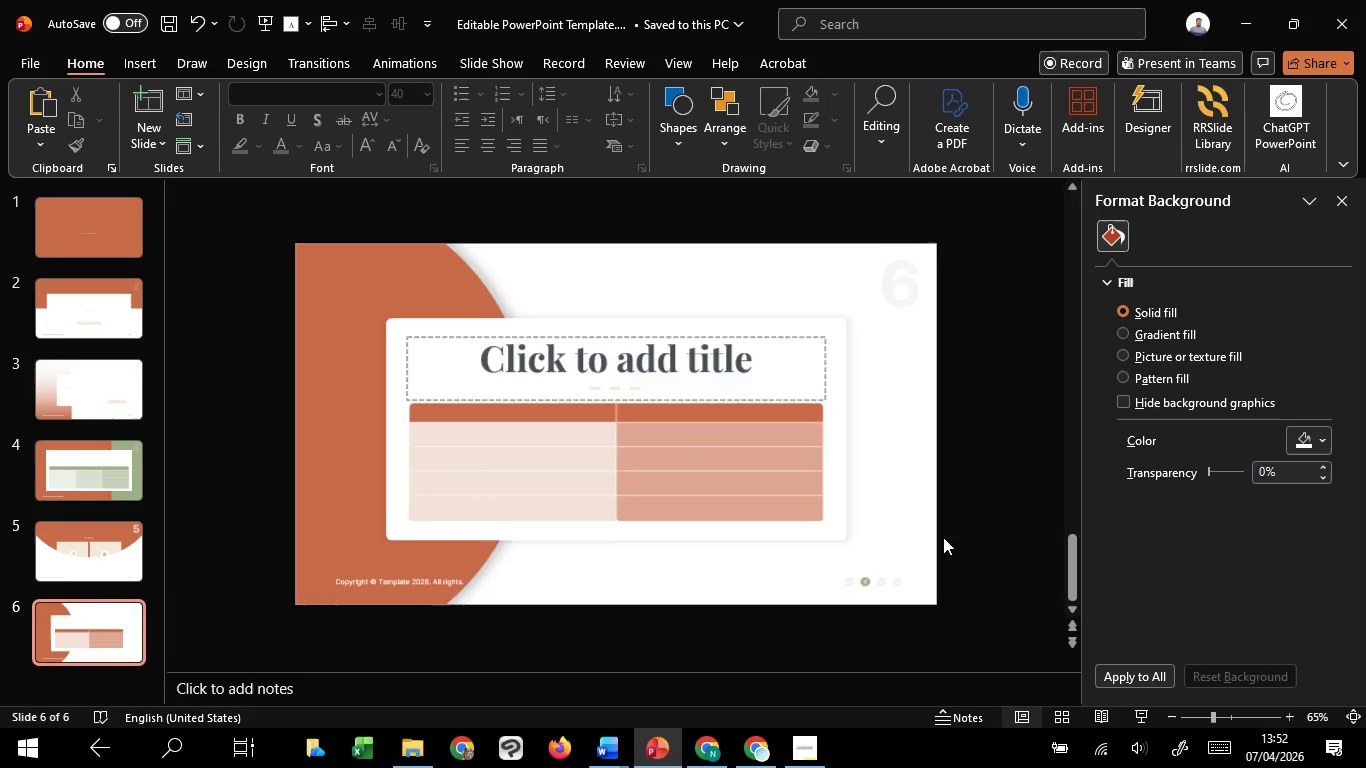 
hold_key(key=ControlLeft, duration=1.52)
 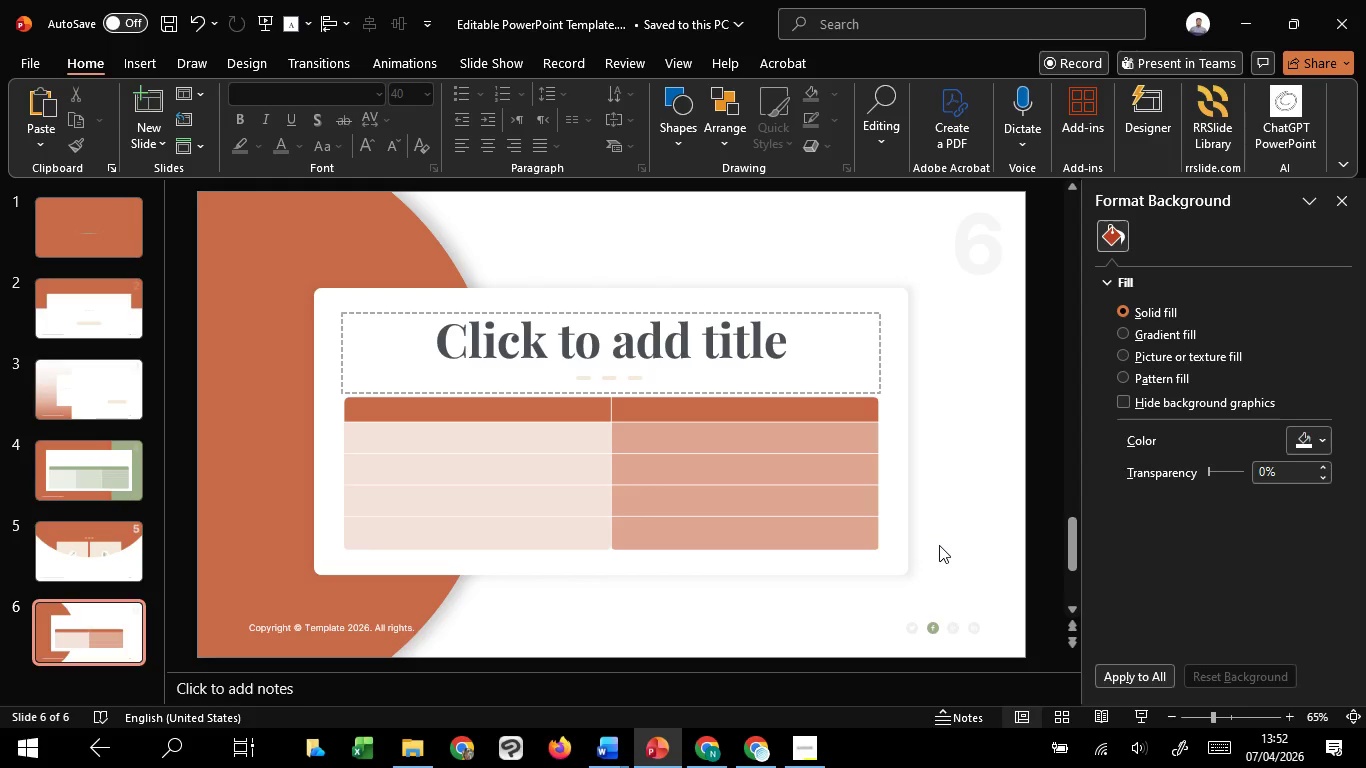 
scroll: coordinate [943, 537], scroll_direction: up, amount: 1.0
 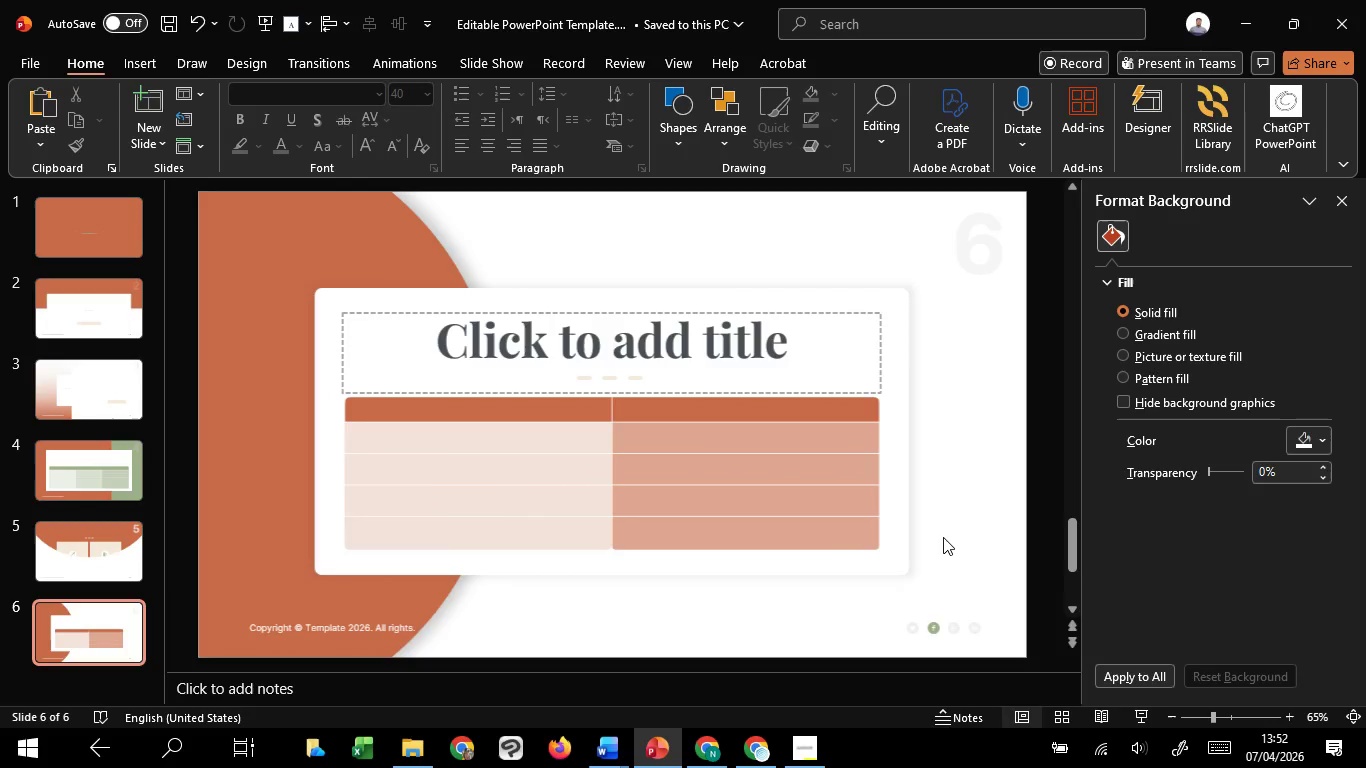 
hold_key(key=ControlLeft, duration=0.7)
 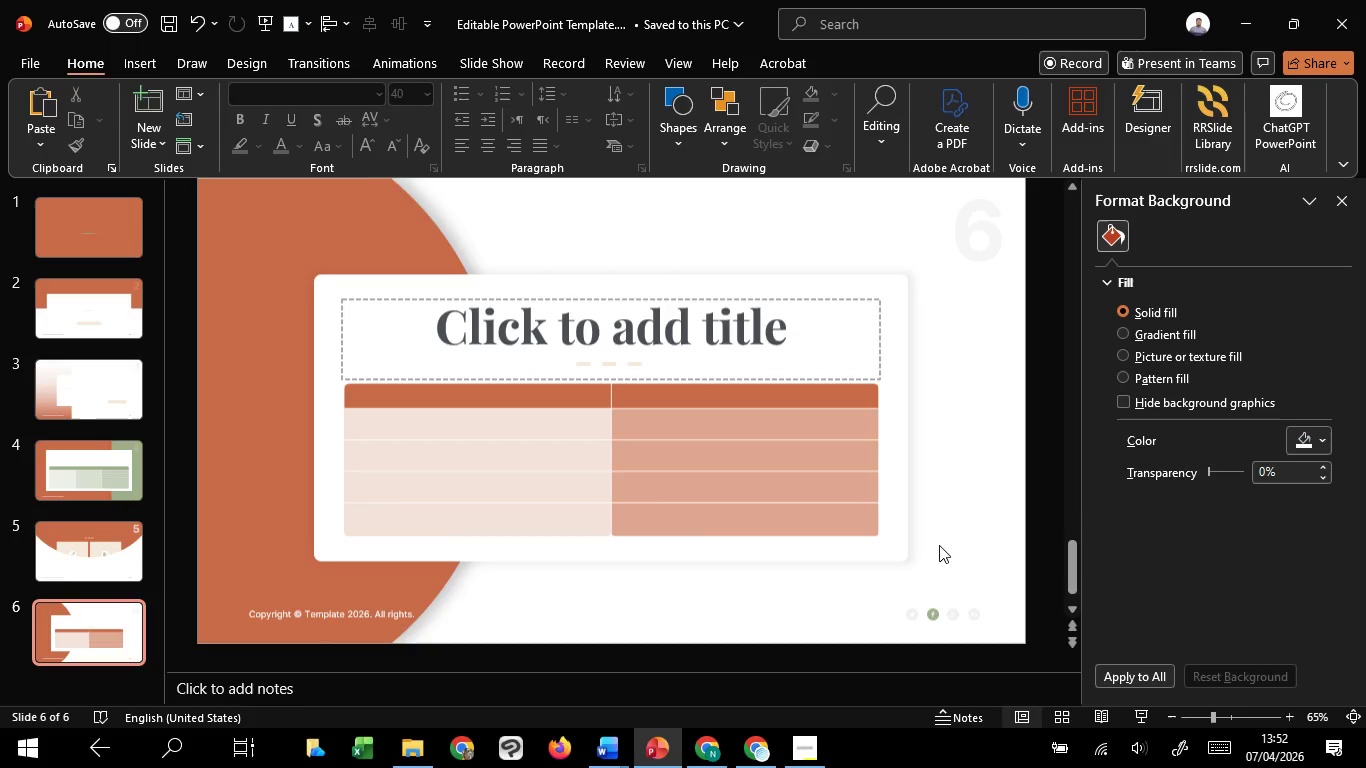 
scroll: coordinate [939, 545], scroll_direction: down, amount: 4.0
 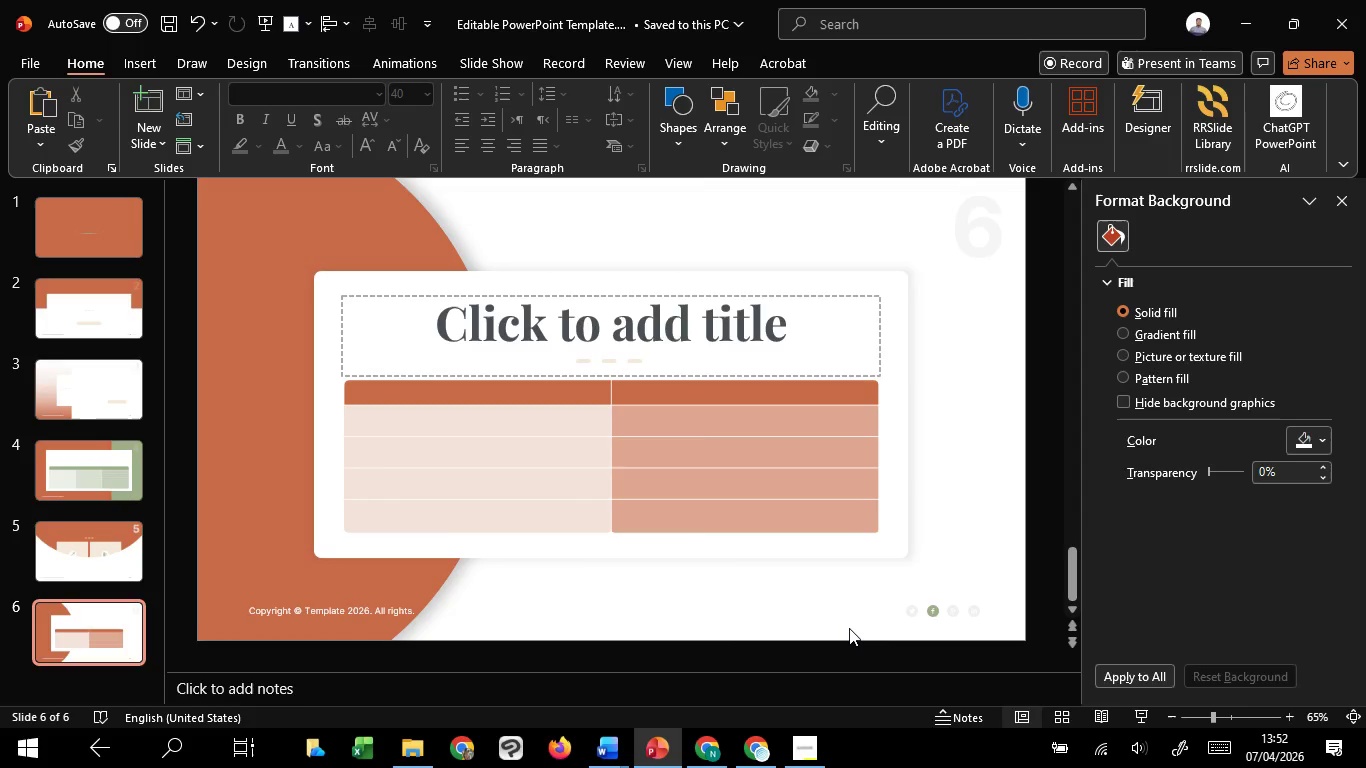 
scroll: coordinate [849, 628], scroll_direction: up, amount: 3.0
 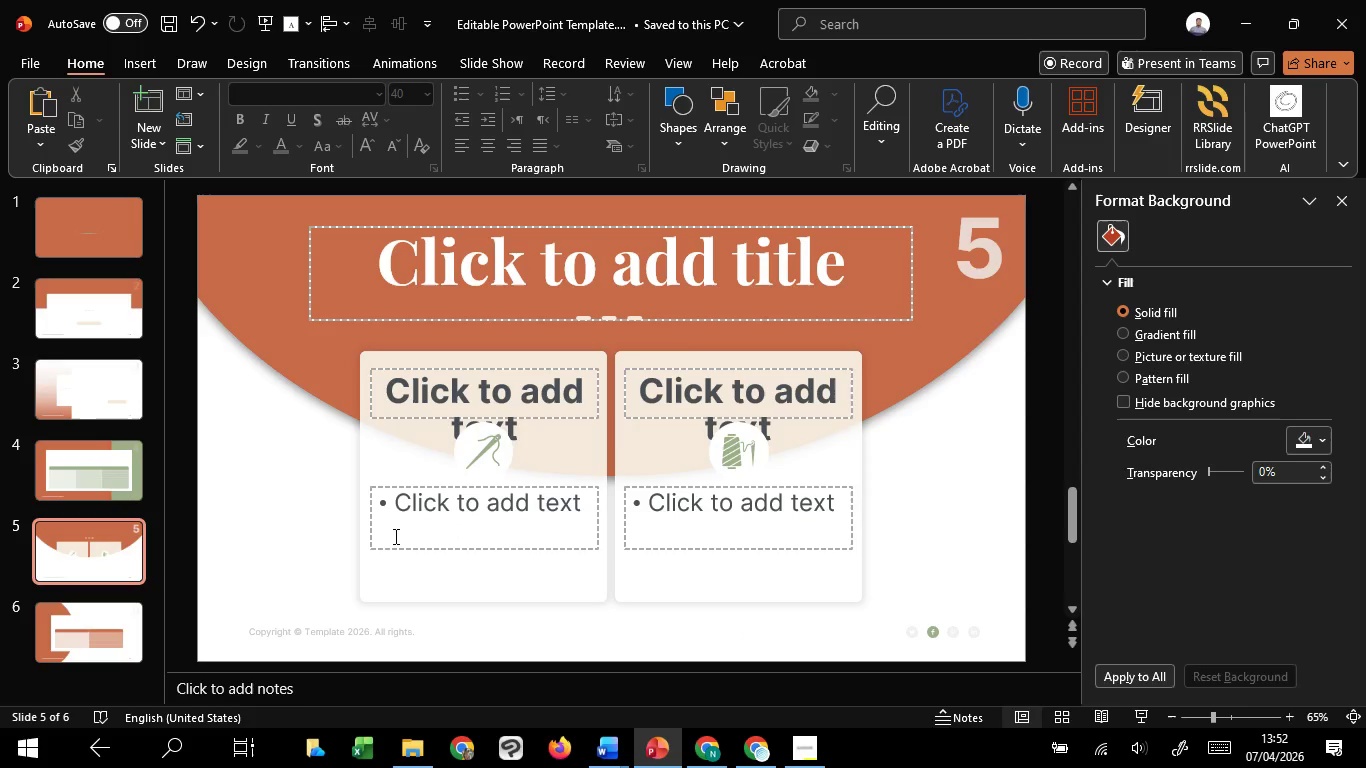 
left_click([137, 466])
 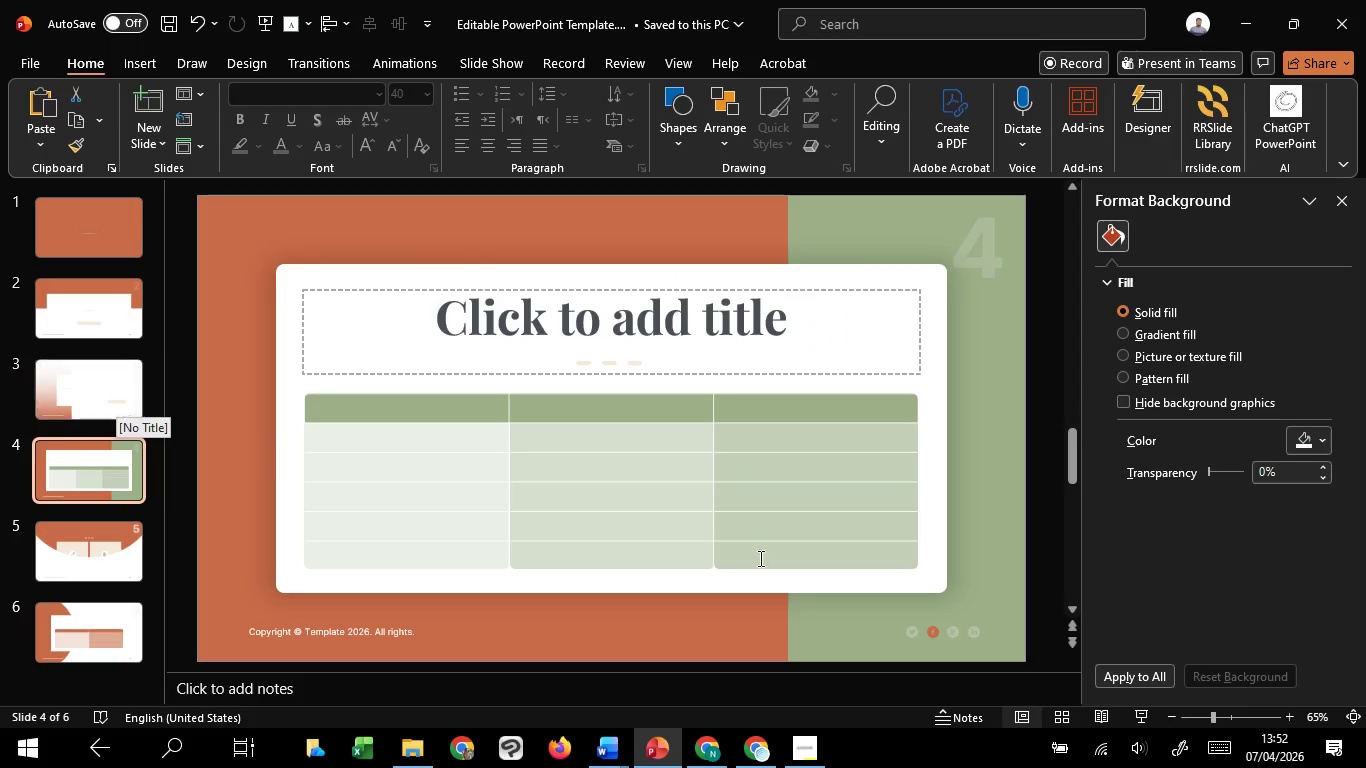 
left_click([1139, 716])
 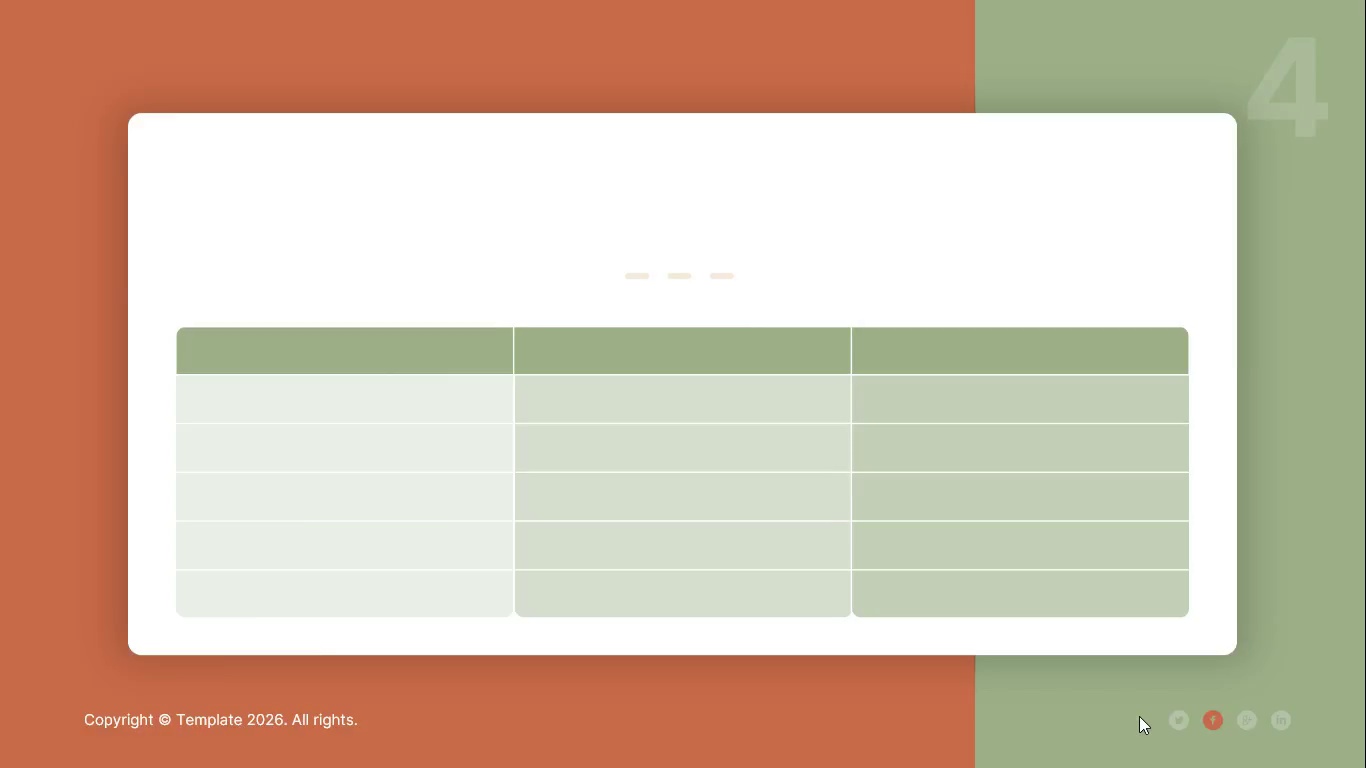 
key(Escape)
 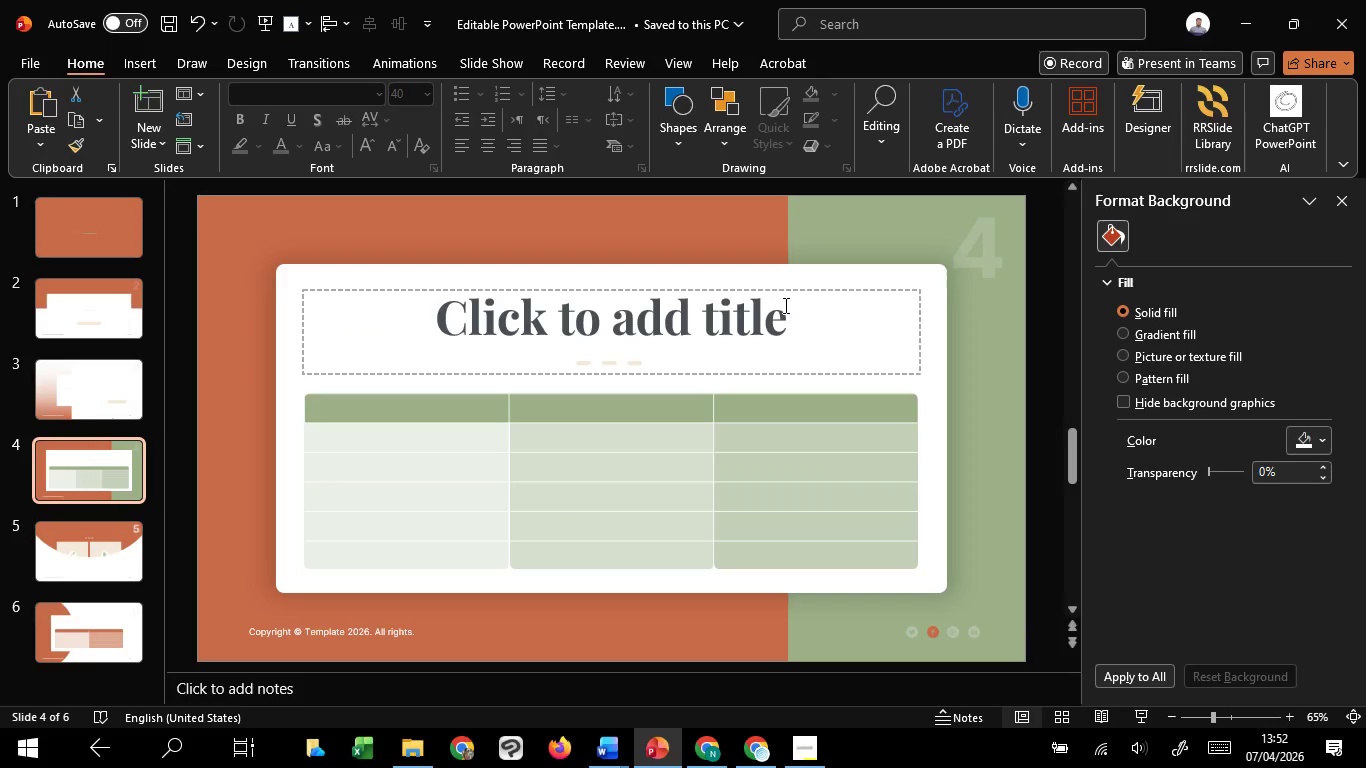 
left_click([784, 305])
 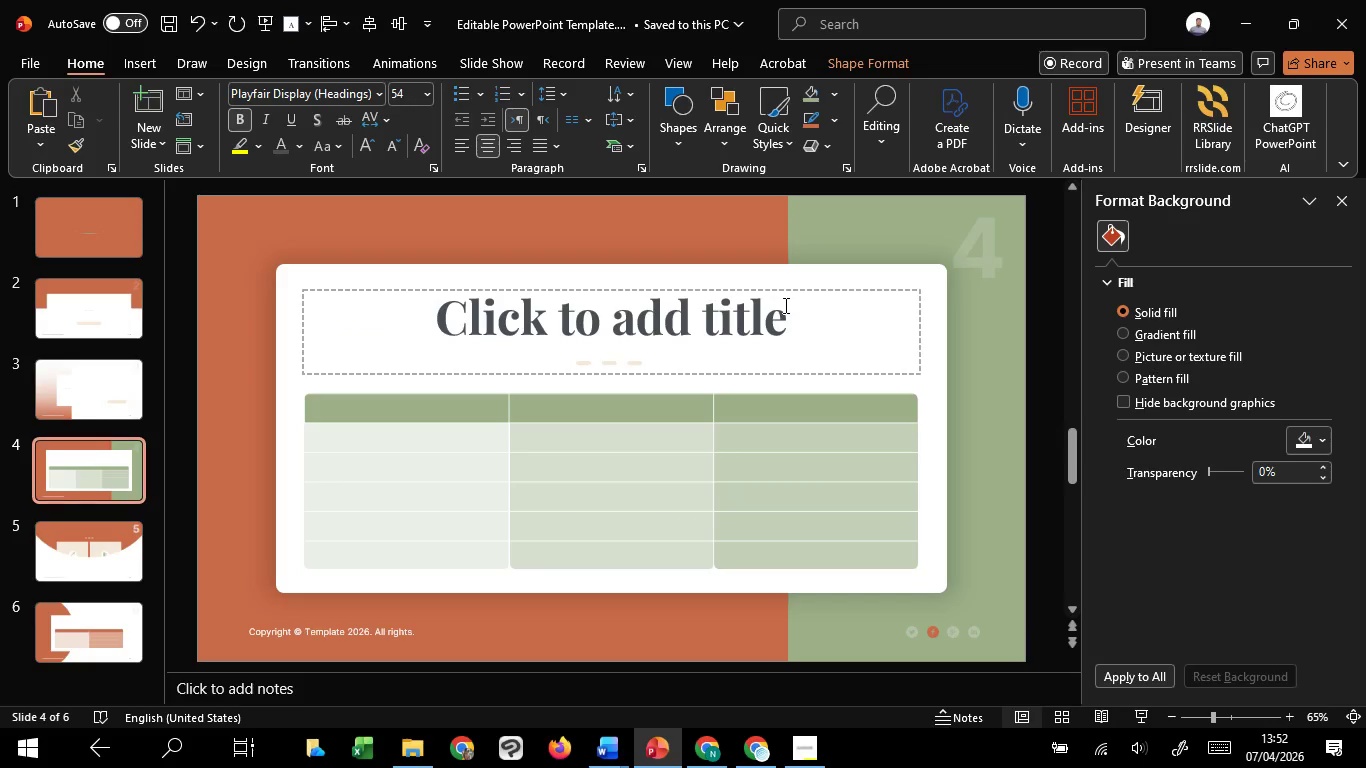 
type(DEDWDW)
 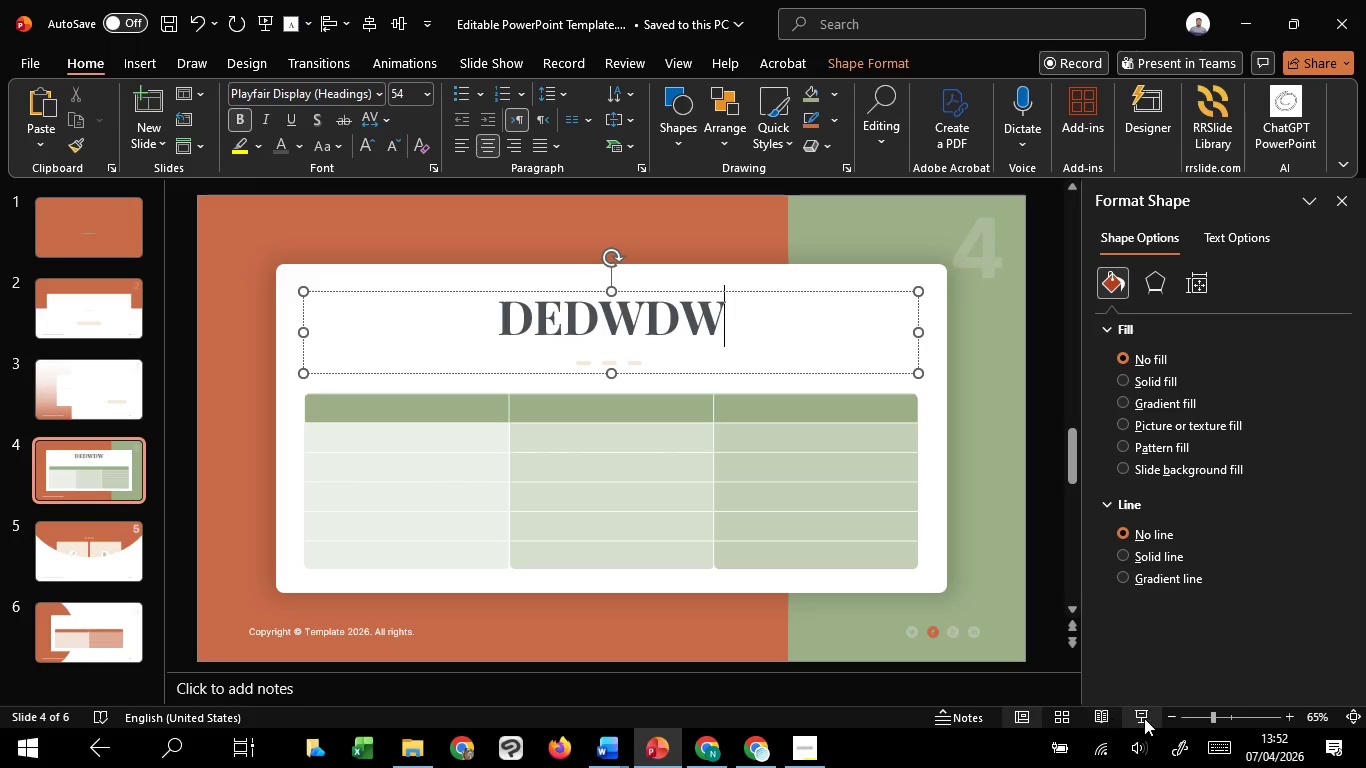 
left_click([1145, 718])
 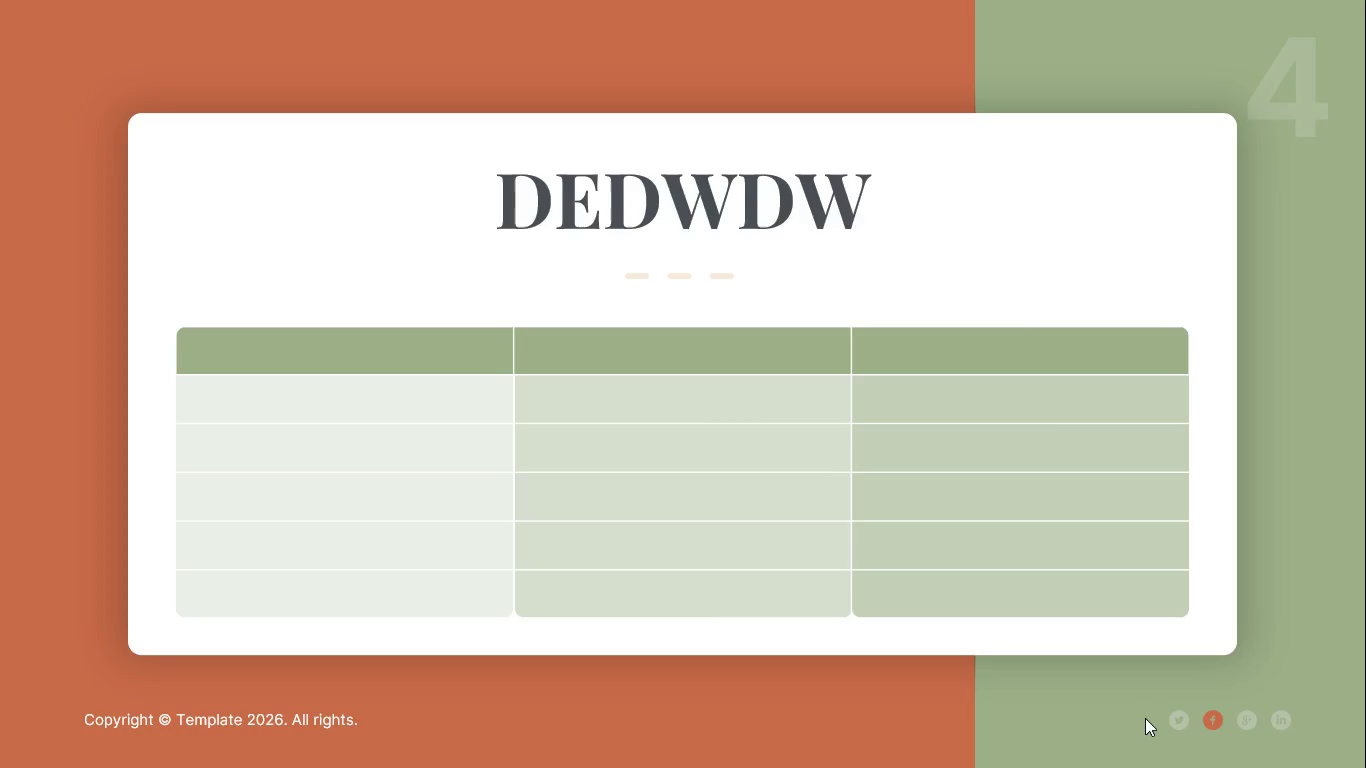 
key(Escape)
 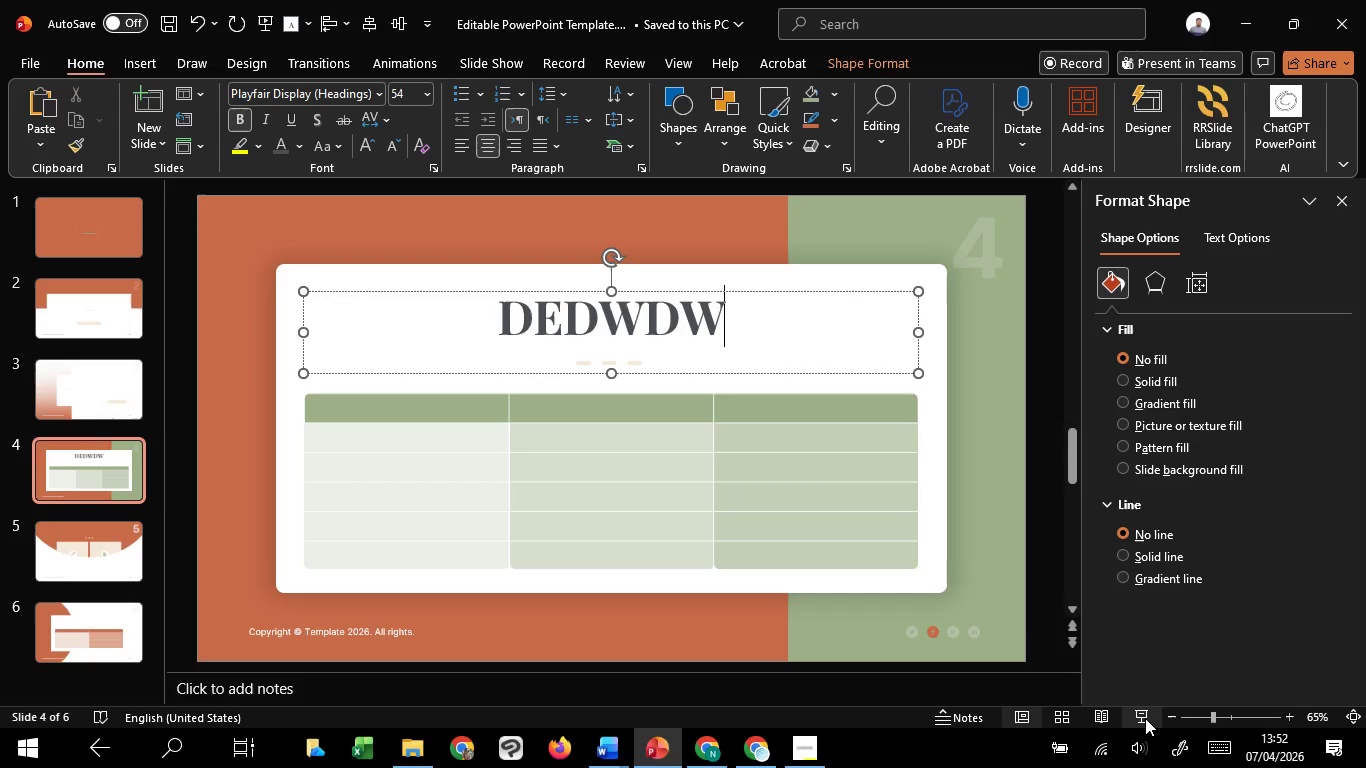 
key(Control+Z)
 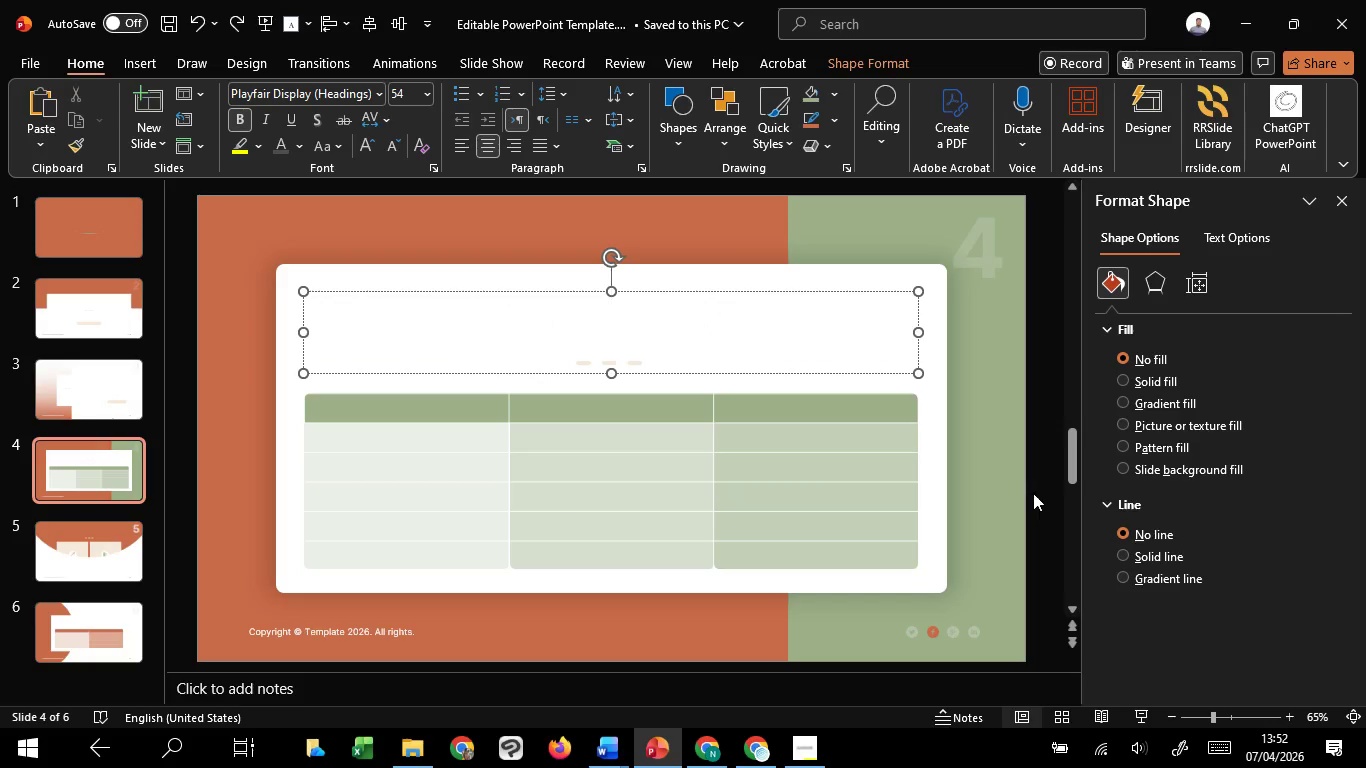 
left_click([1031, 492])
 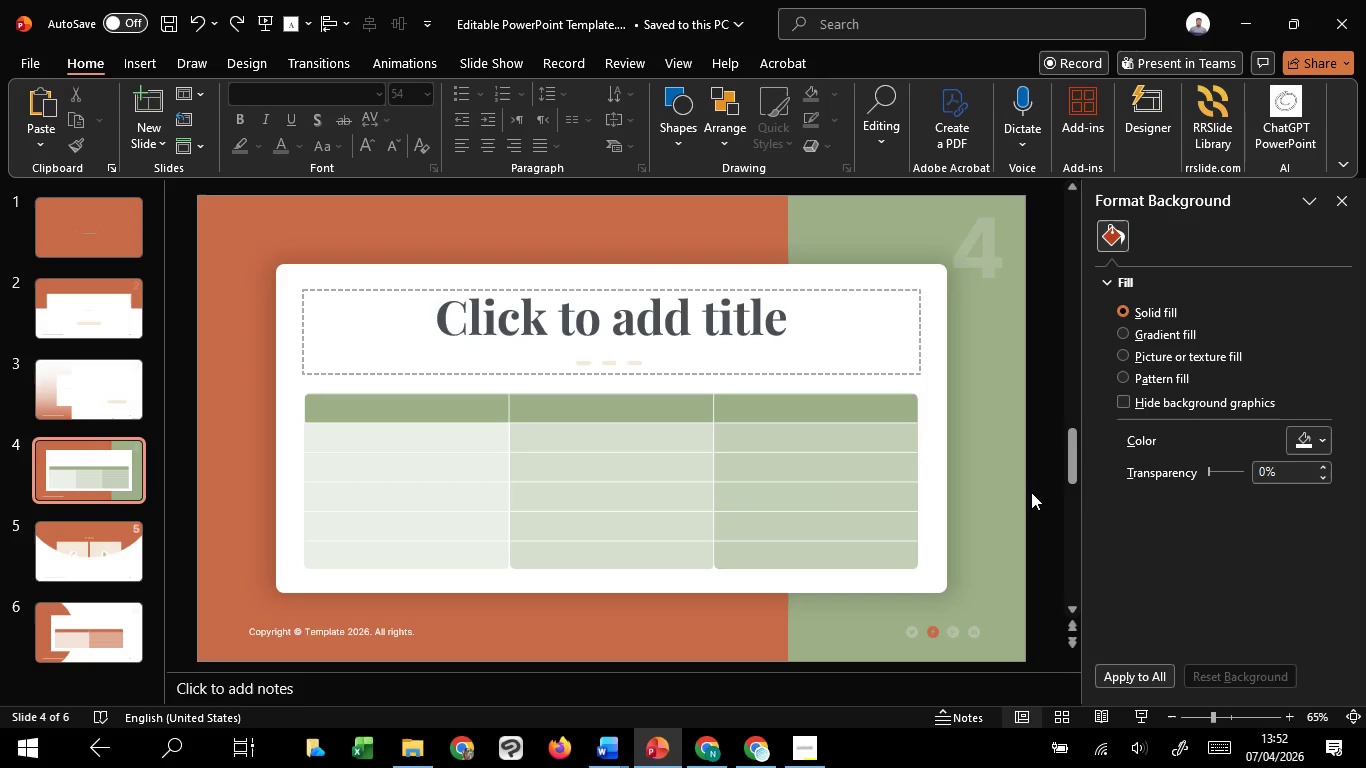 
scroll: coordinate [1031, 492], scroll_direction: up, amount: 1.0
 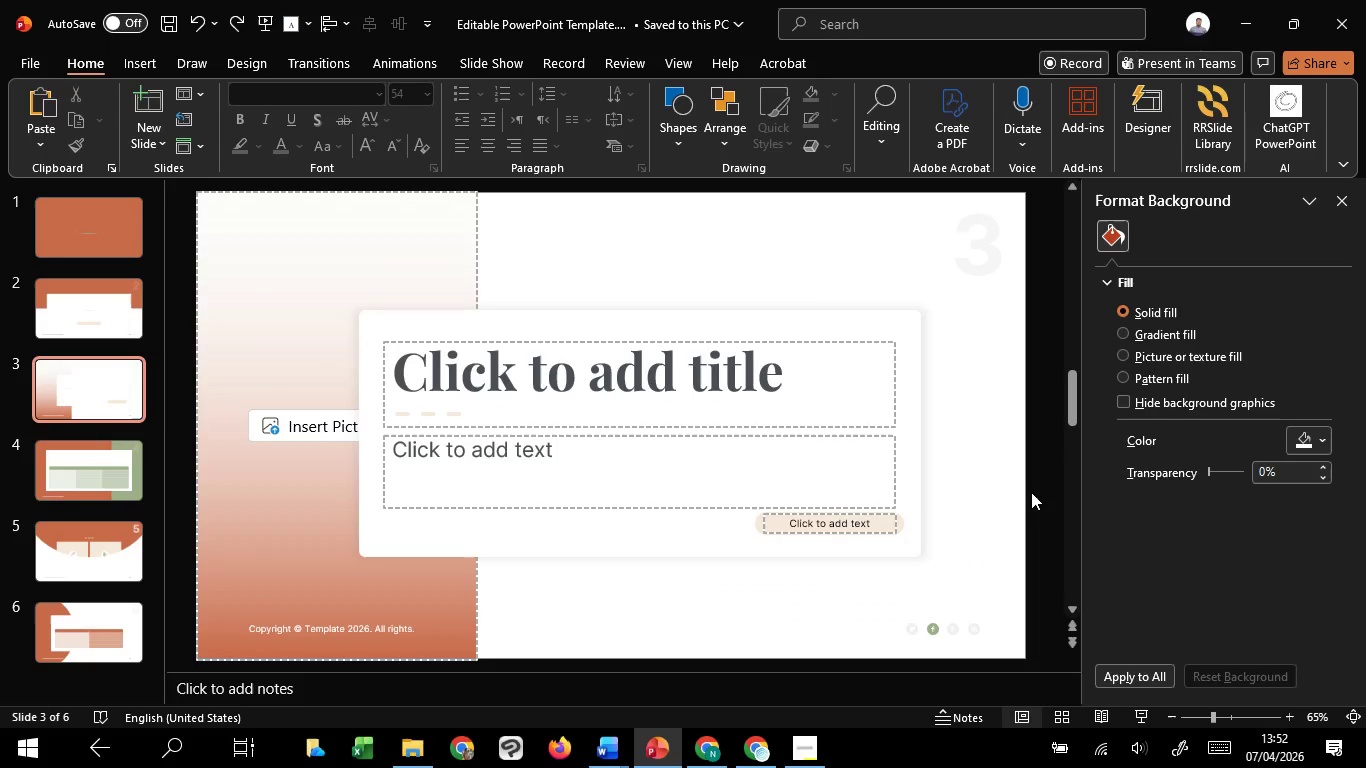 
wait(8.39)
 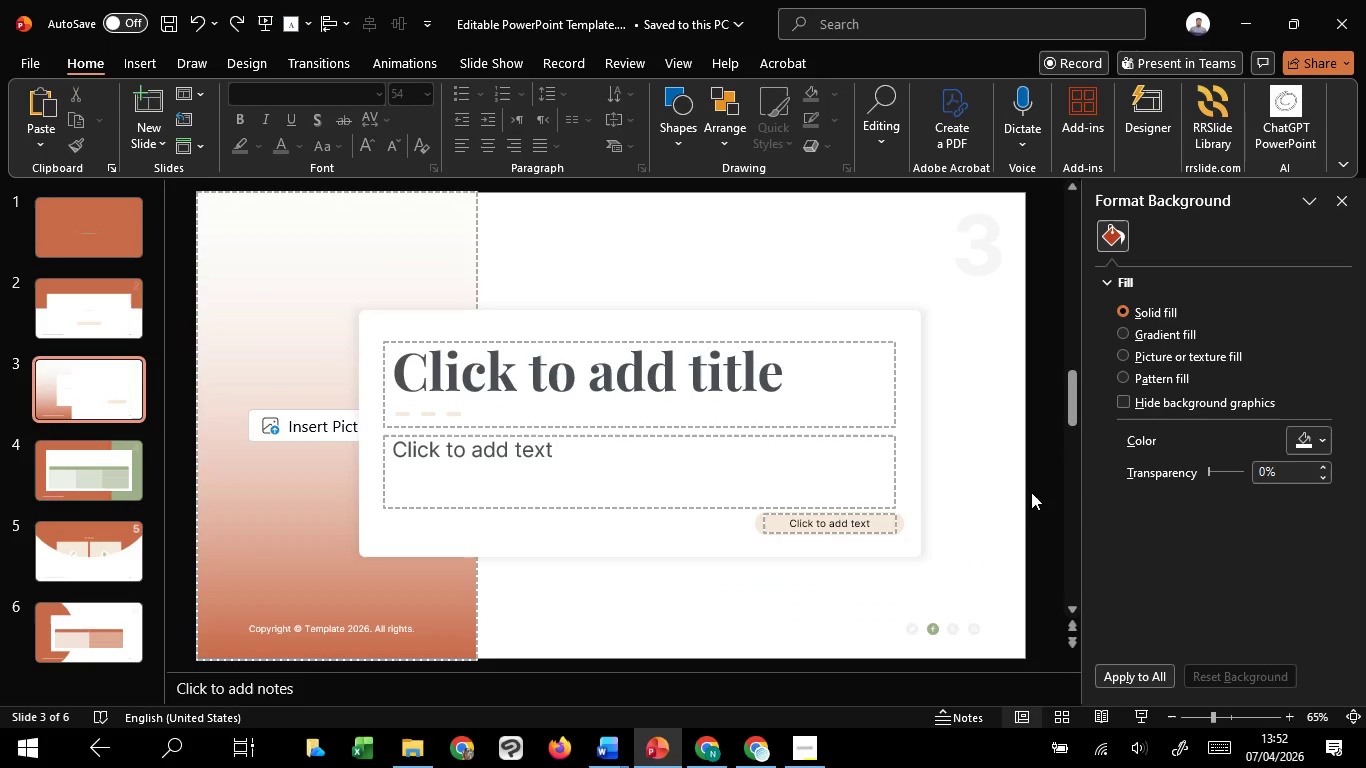 
scroll: coordinate [1031, 492], scroll_direction: up, amount: 3.0
 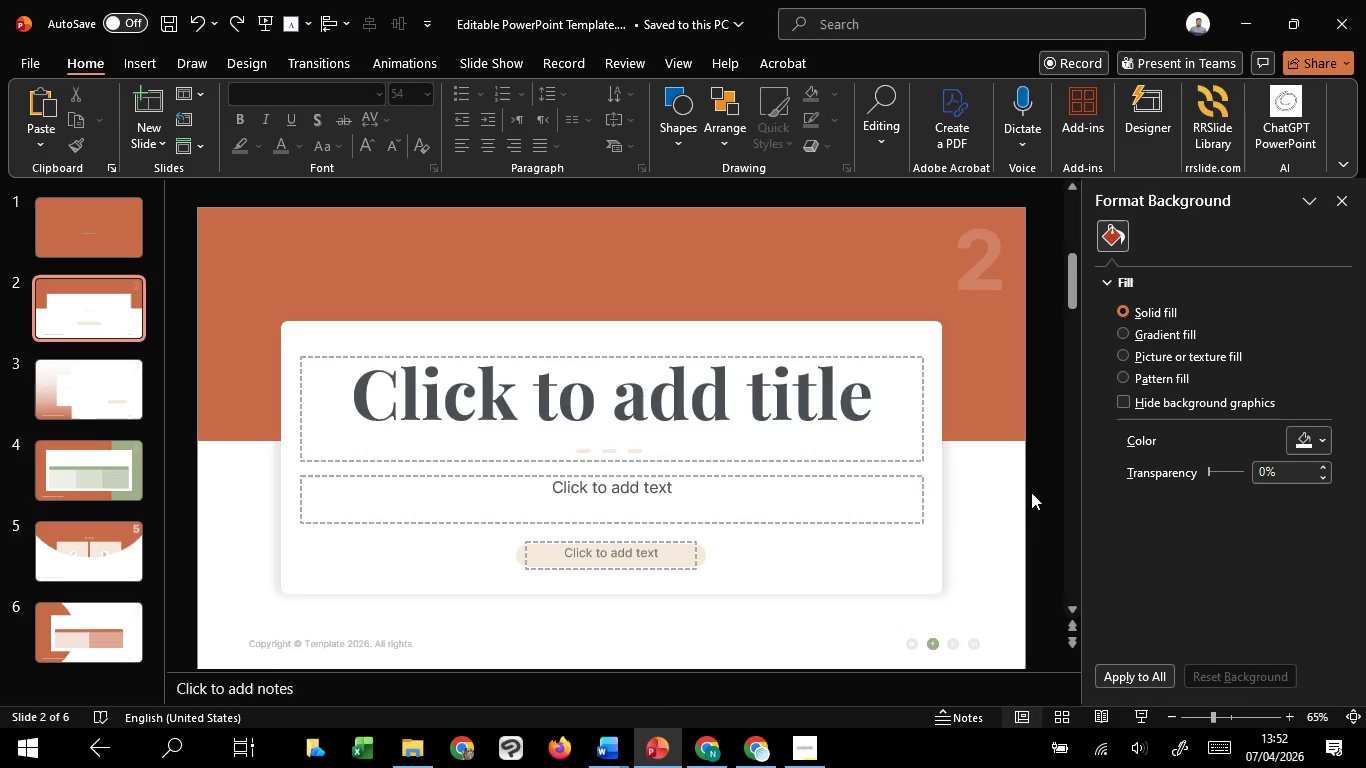 
scroll: coordinate [1031, 492], scroll_direction: down, amount: 3.0
 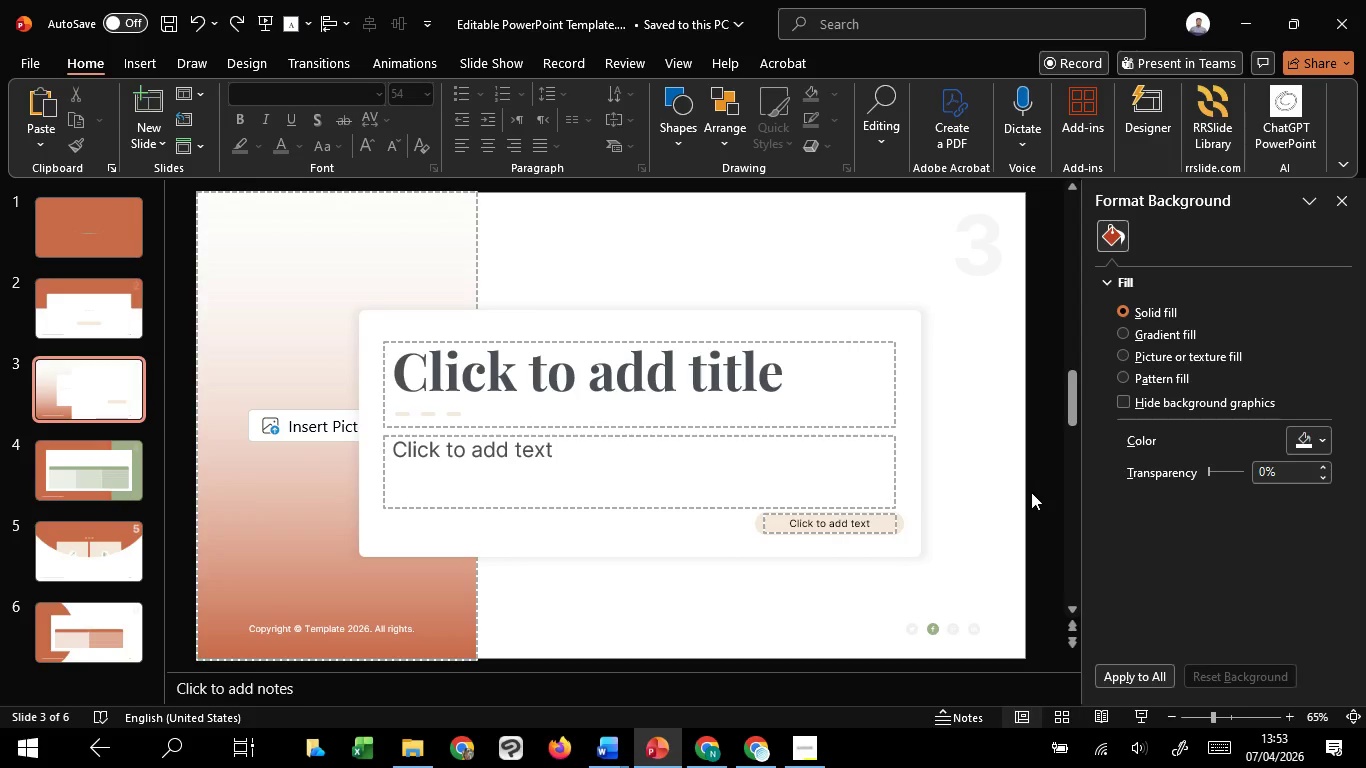 
wait(16.32)
 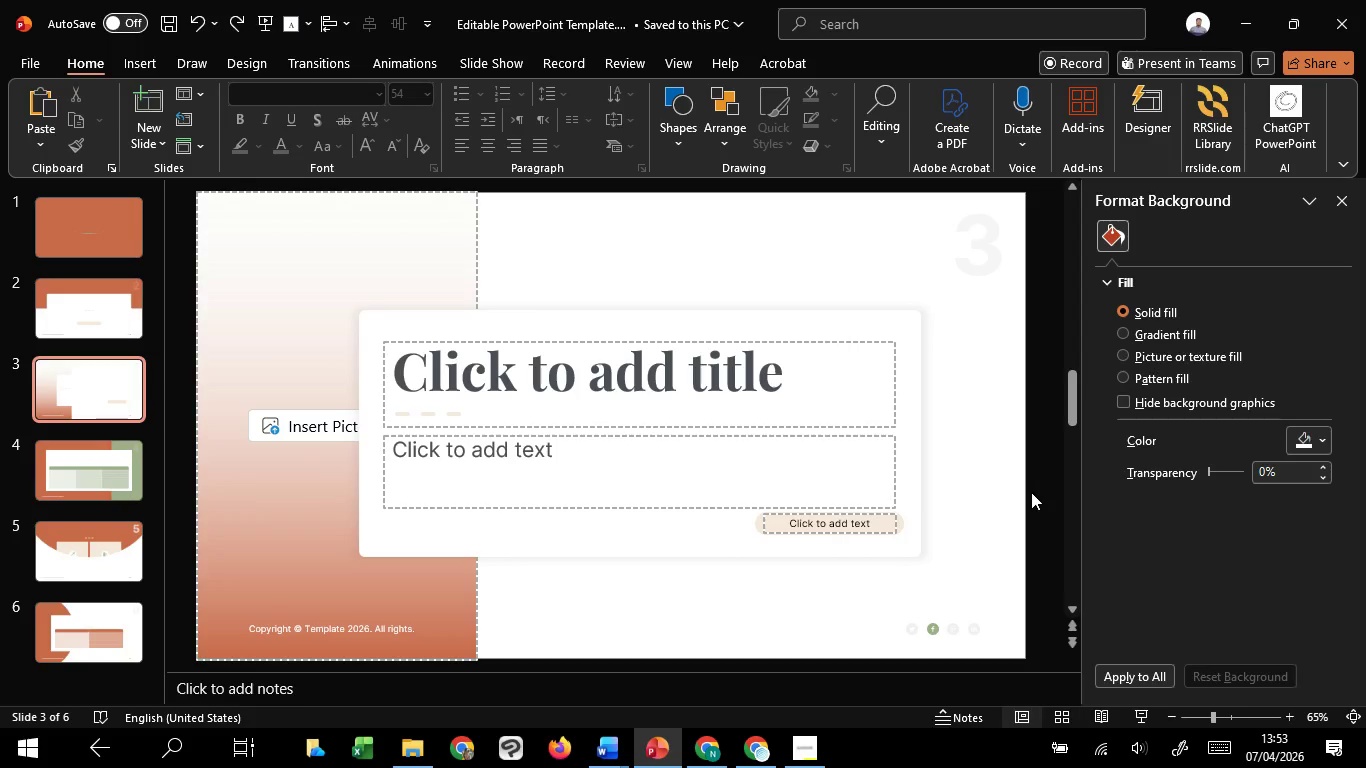 
scroll: coordinate [1031, 492], scroll_direction: down, amount: 4.0
 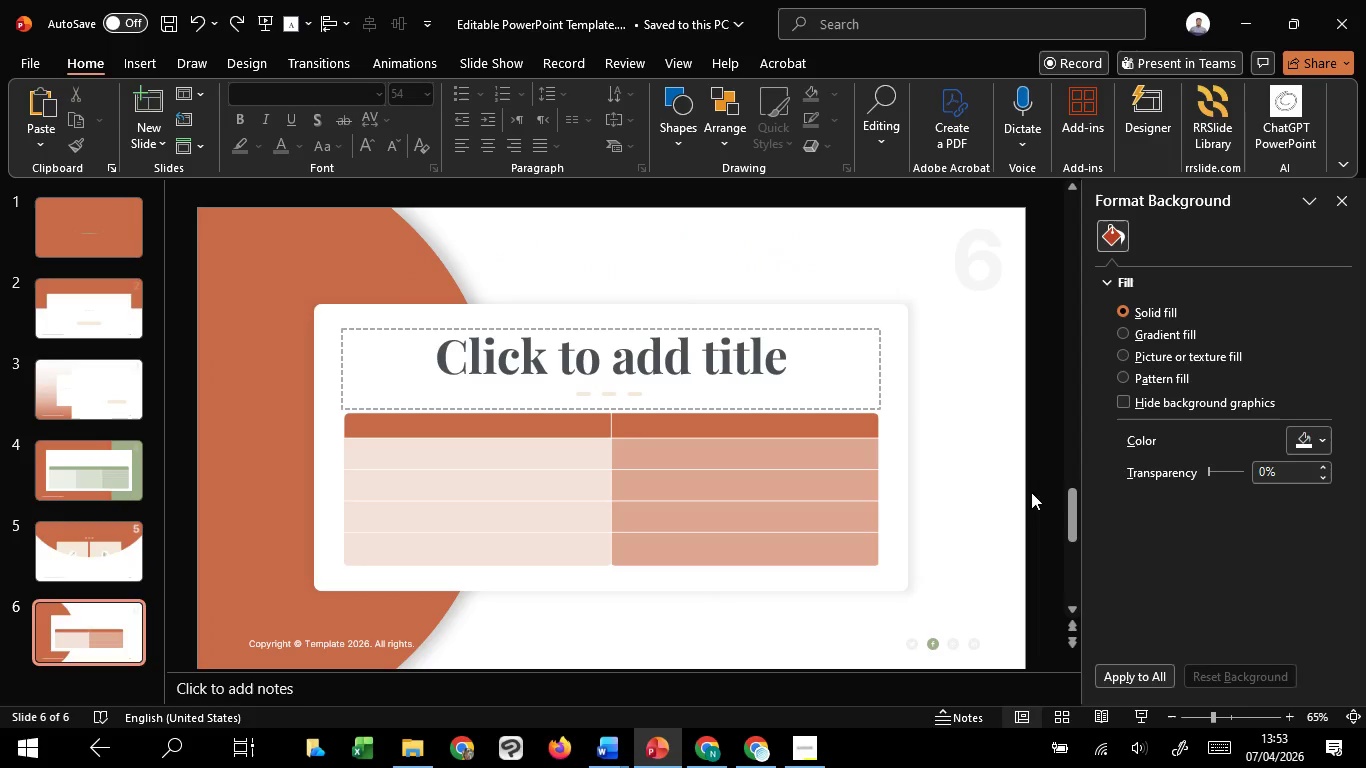 
hold_key(key=ControlLeft, duration=1.02)
scroll: coordinate [1047, 557], scroll_direction: down, amount: 7.0
 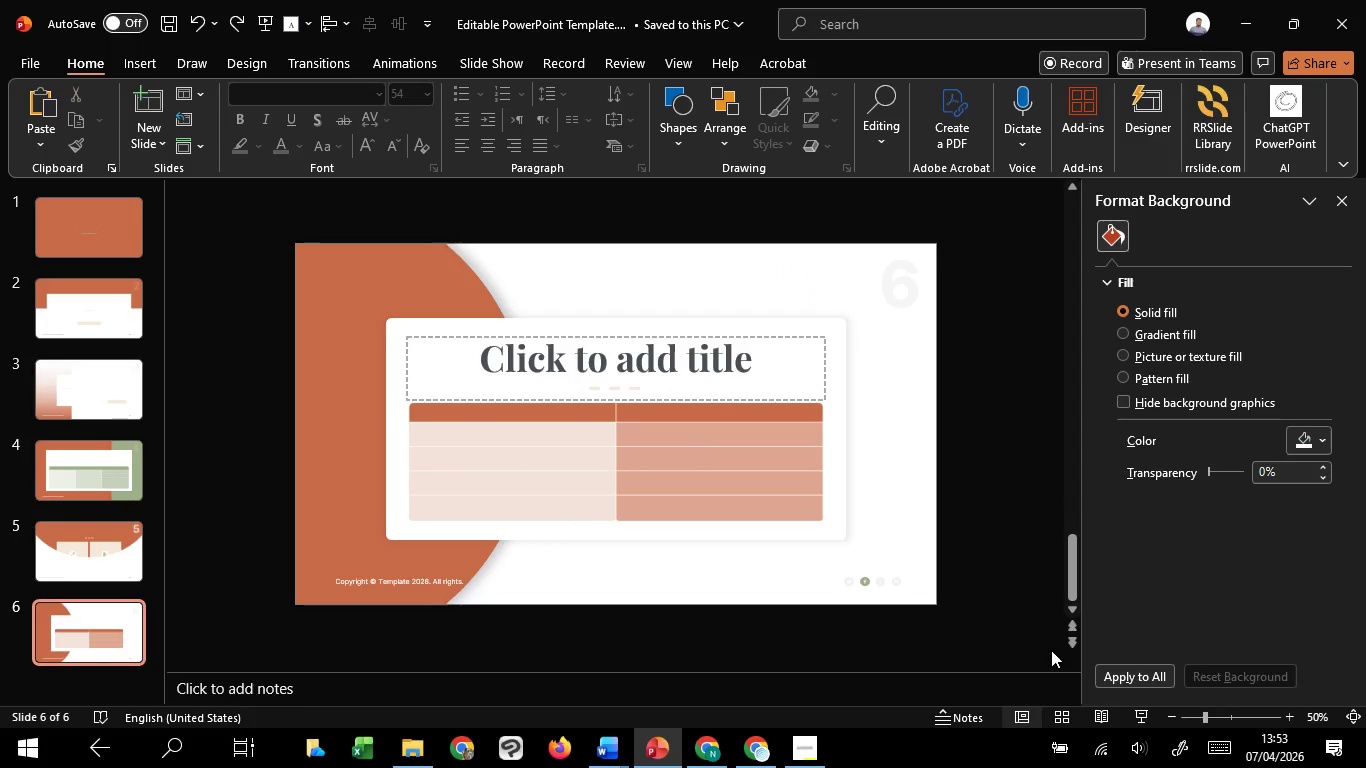 
wait(7.87)
 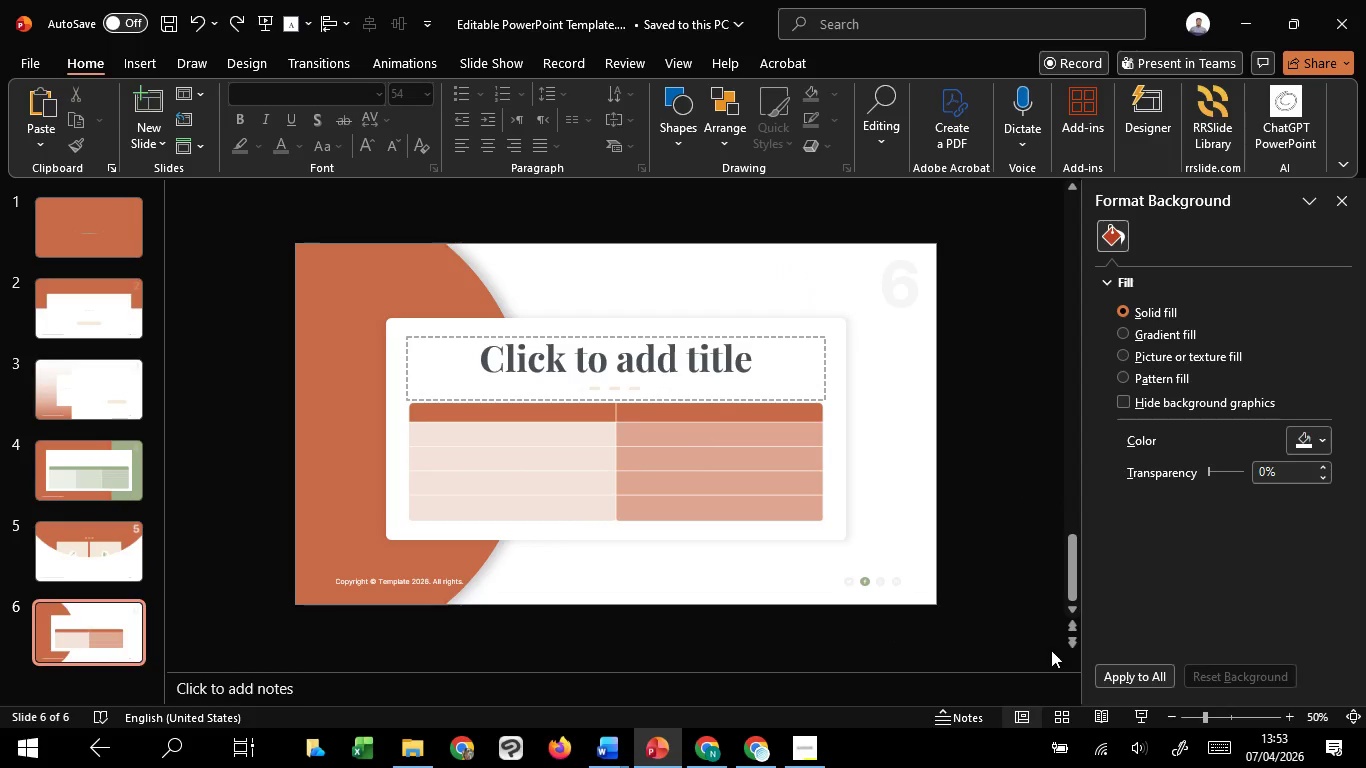 
left_click([747, 493])
 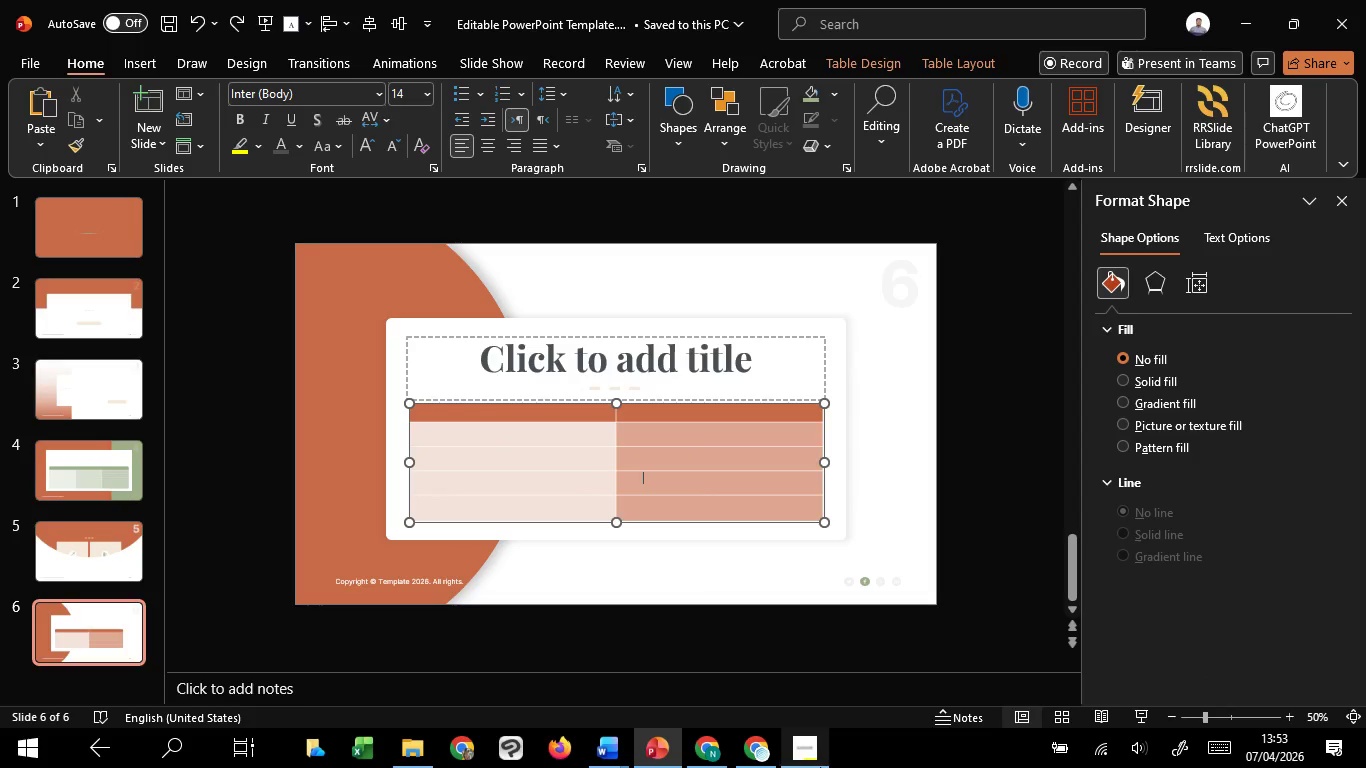 
mouse_move([815, 717])
 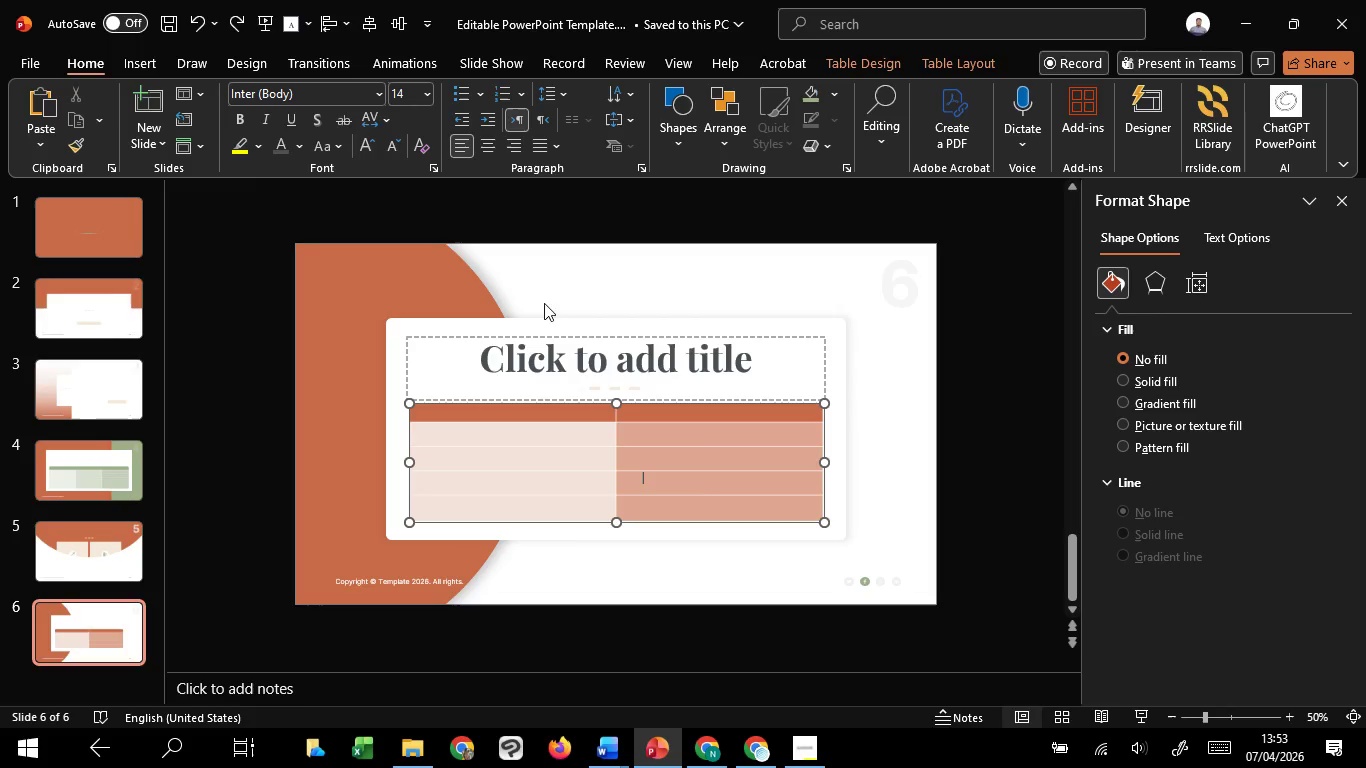 
left_click([129, 254])
 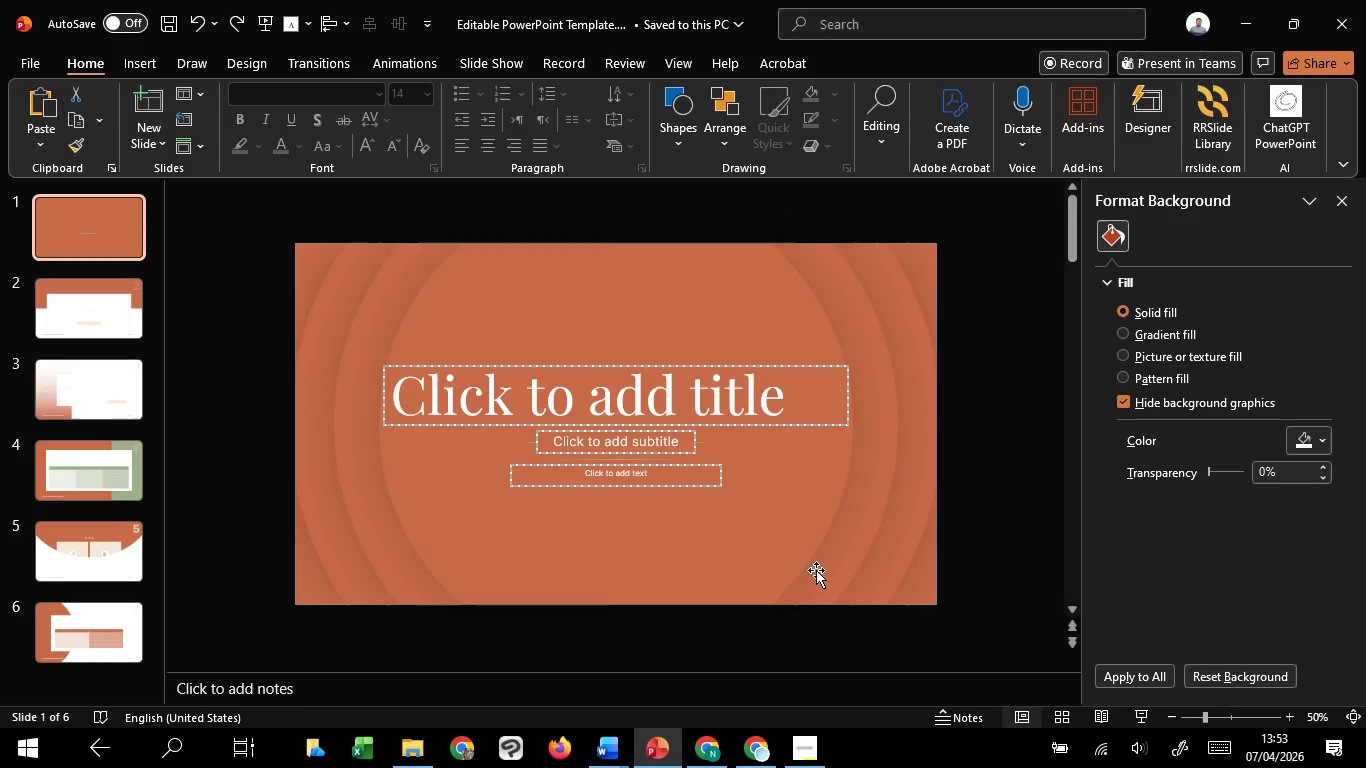 
left_click([812, 554])
 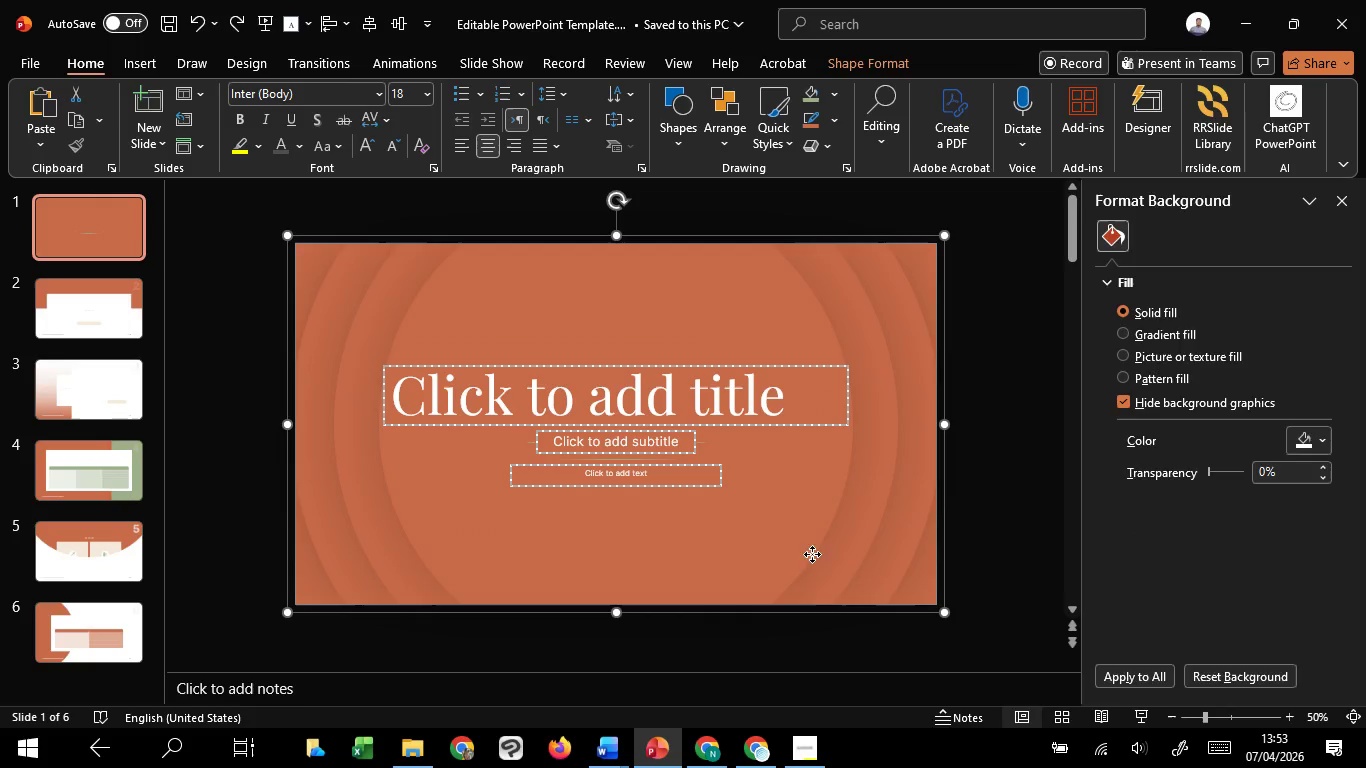 
key(Control+Shift+G)
 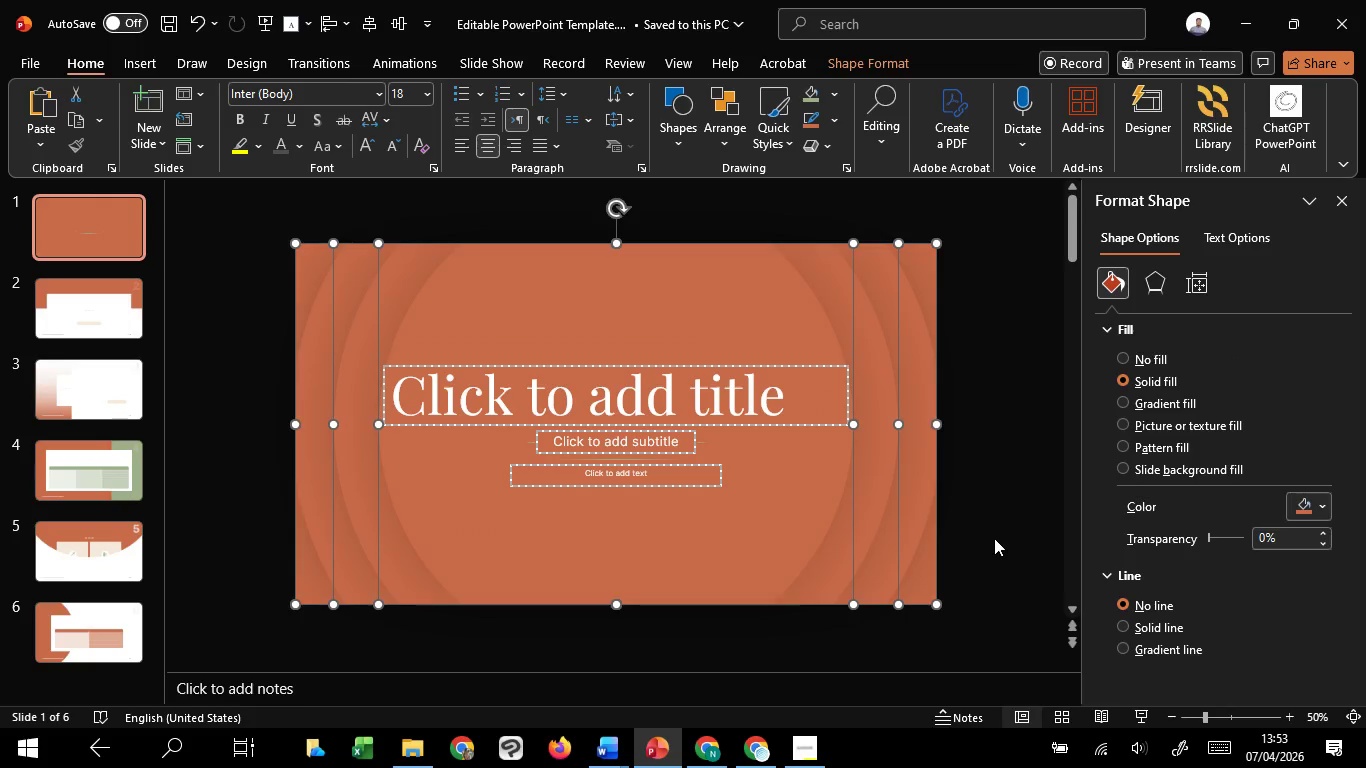 
left_click_drag(start_coordinate=[994, 538], to_coordinate=[990, 543])
 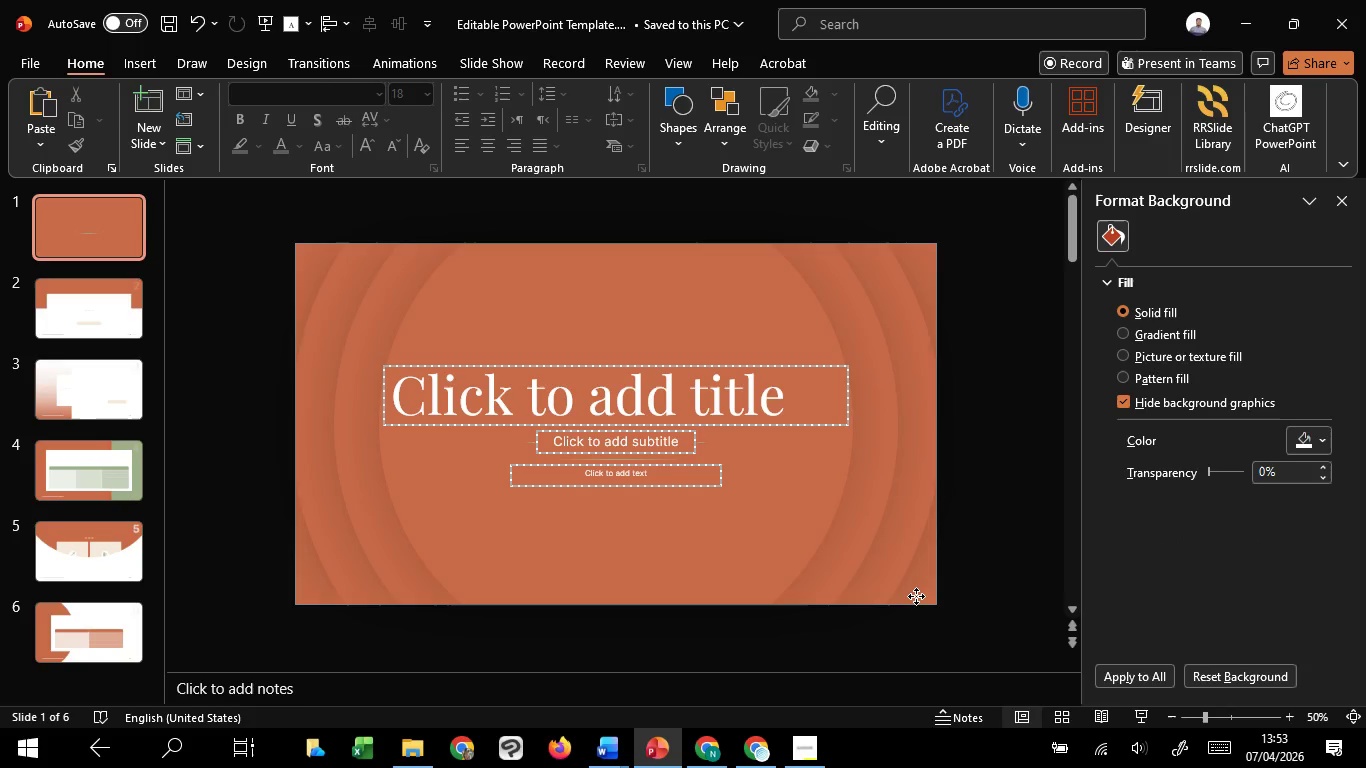 
left_click([916, 596])
 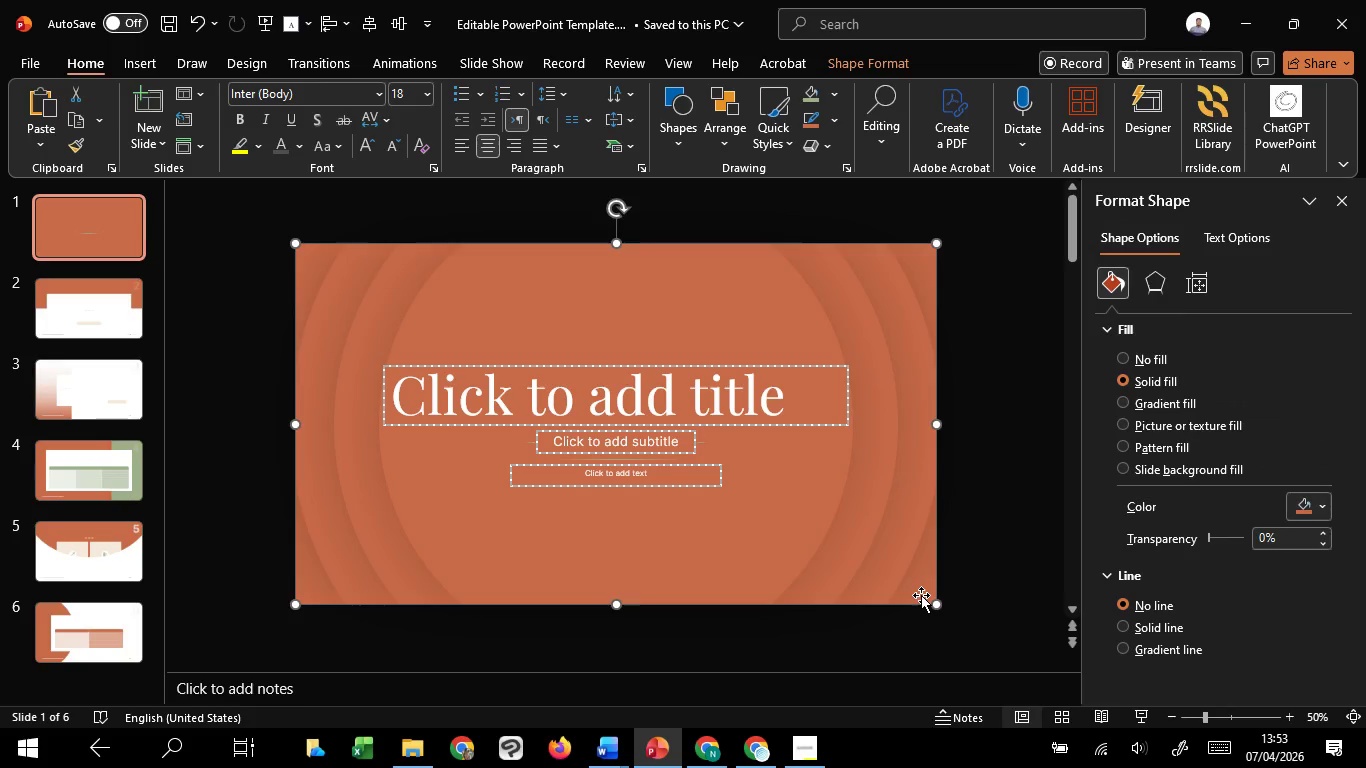 
left_click_drag(start_coordinate=[921, 595], to_coordinate=[915, 513])
 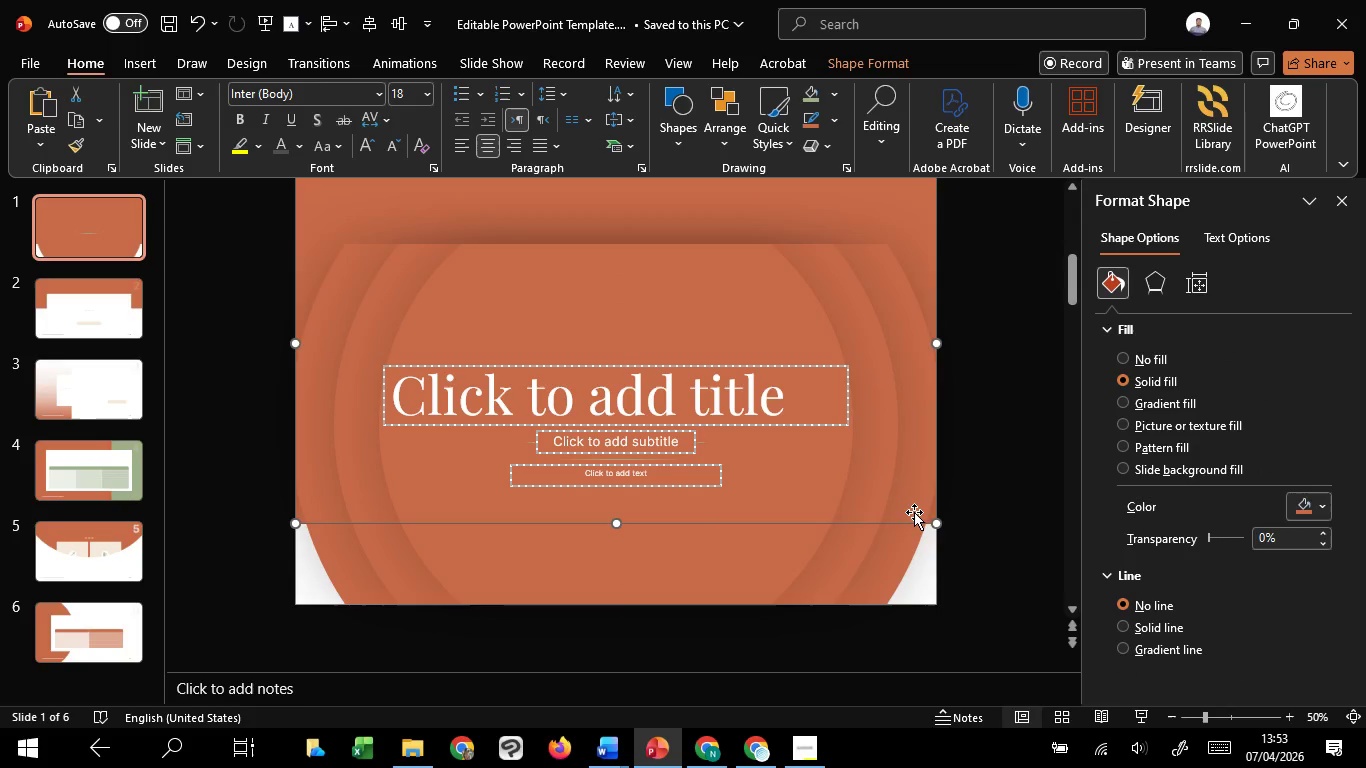 
key(Control+Z)
 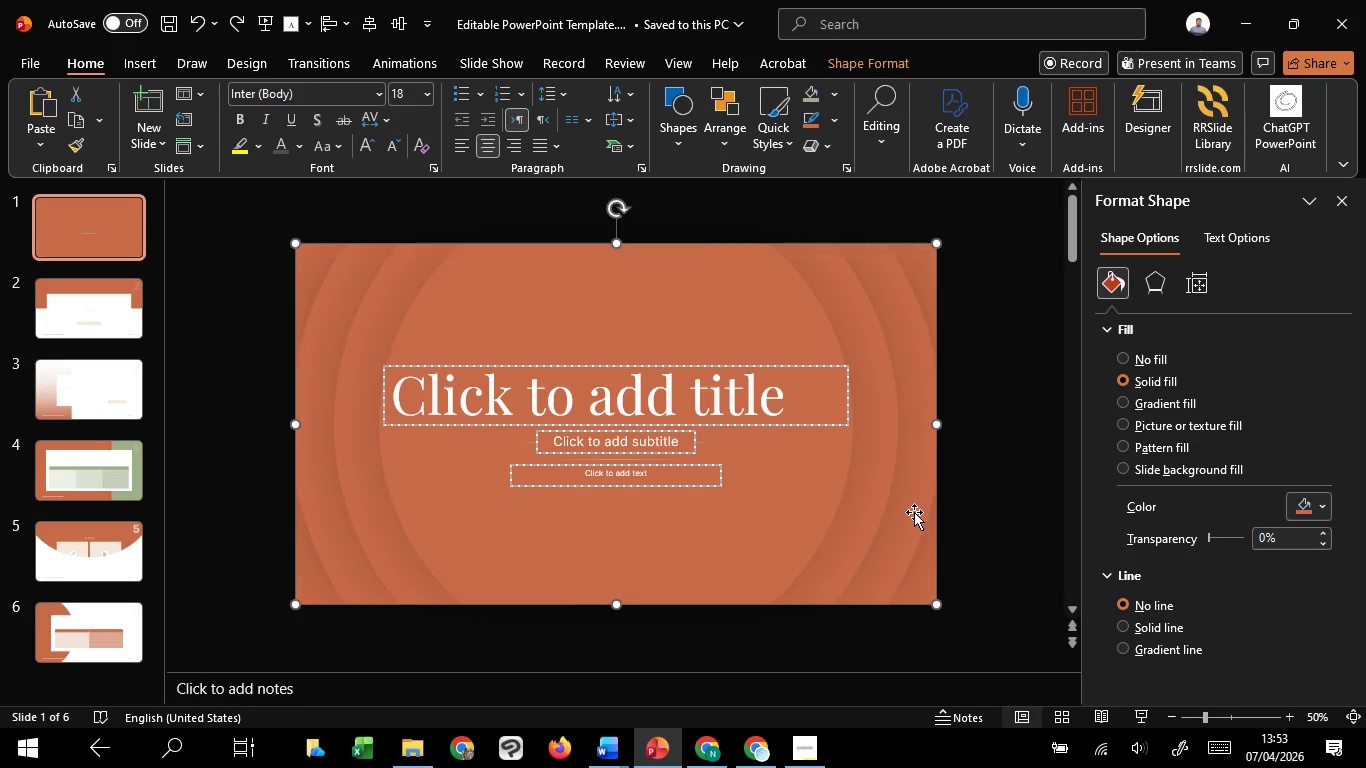 
left_click([914, 512])
 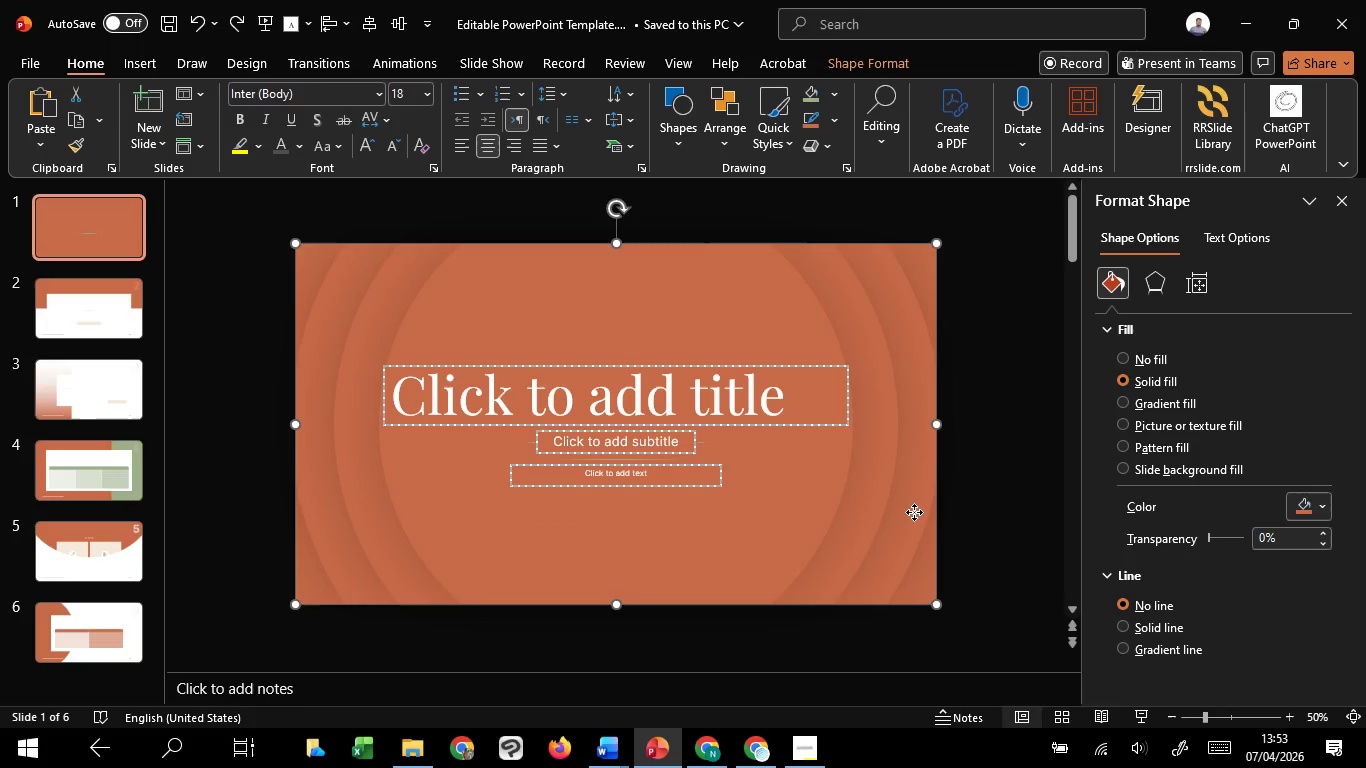 
left_click_drag(start_coordinate=[914, 512], to_coordinate=[914, 615])
 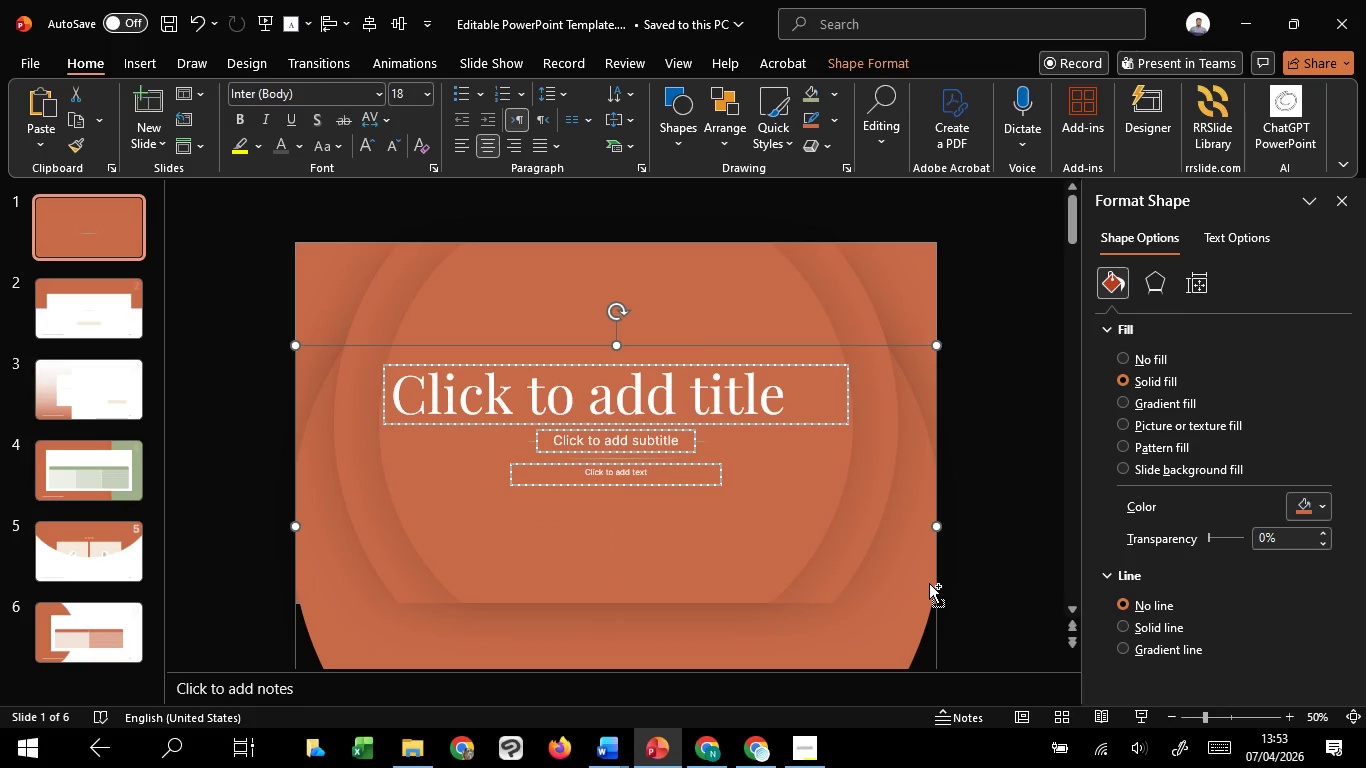 
hold_key(key=ShiftLeft, duration=1.5)
 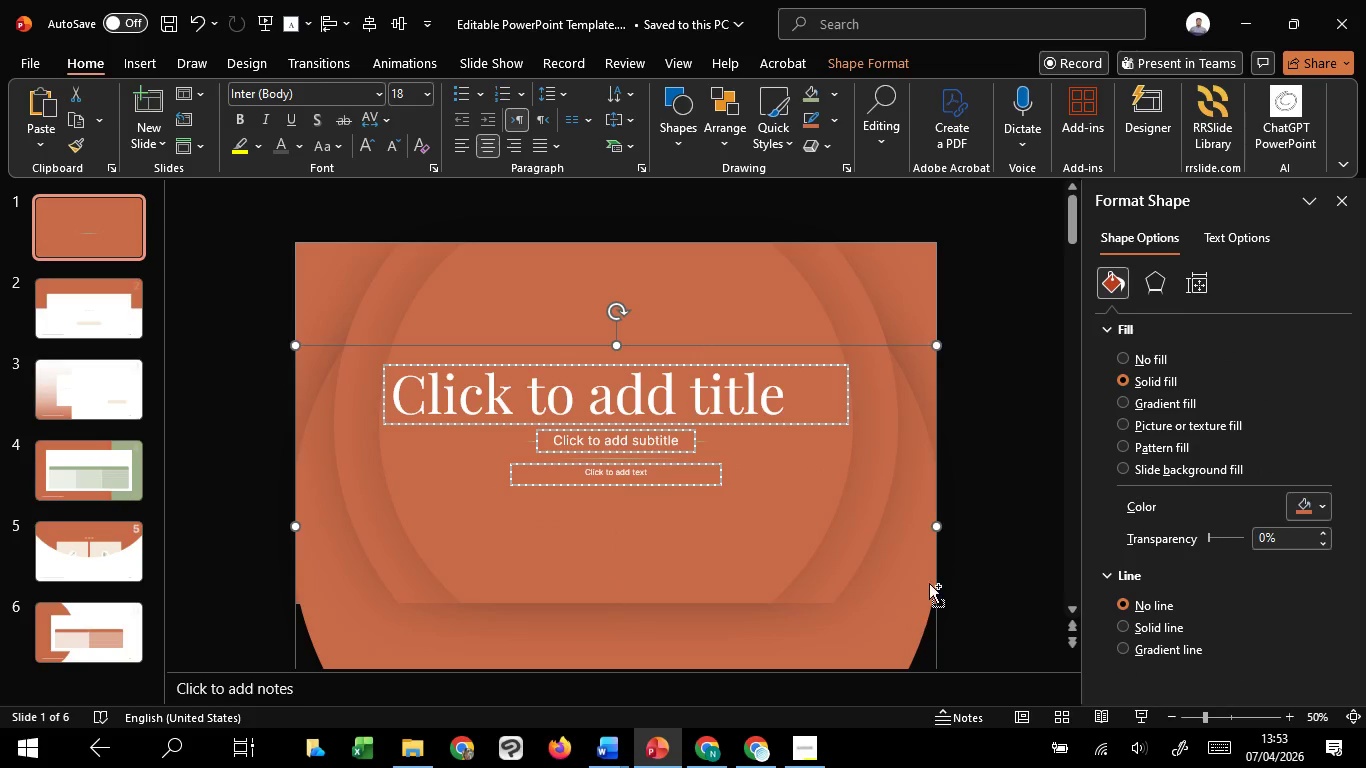 
key(Control+Z)
 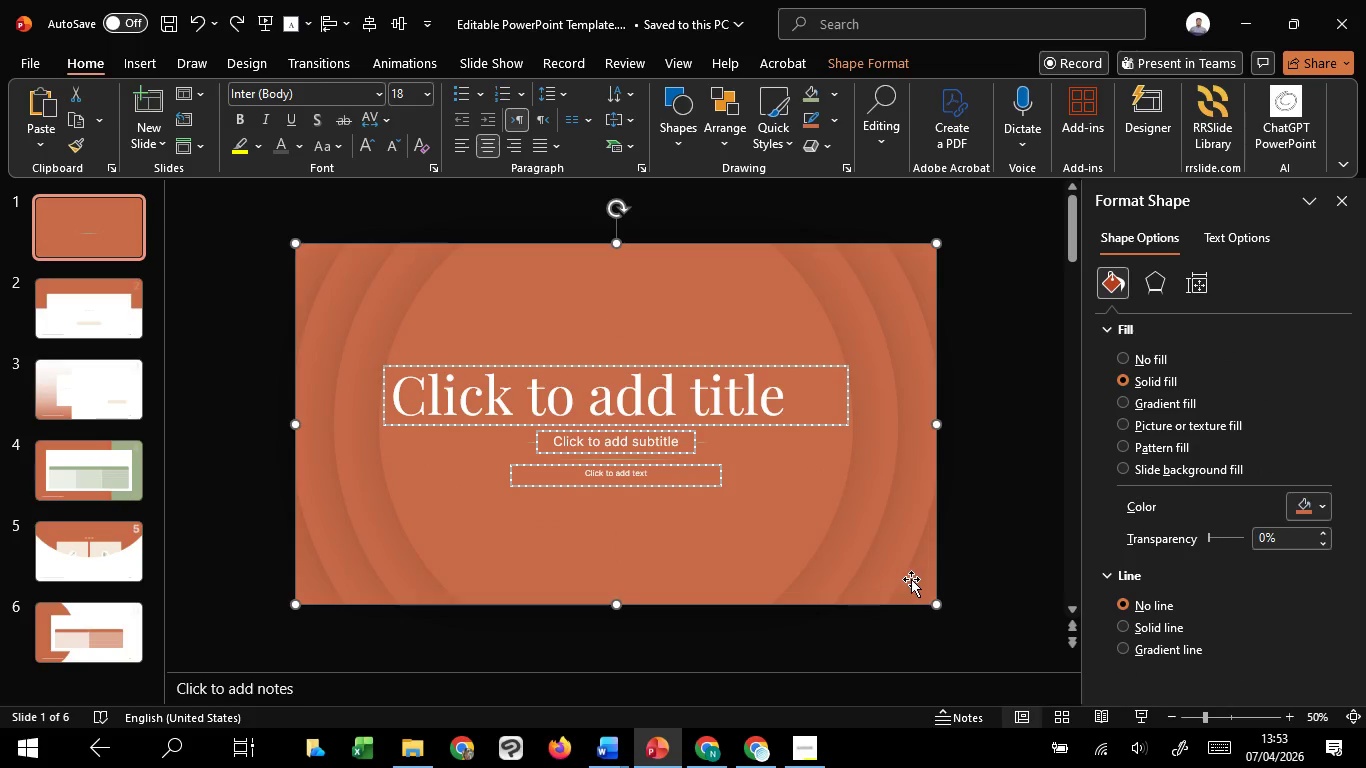 
hold_key(key=ShiftLeft, duration=1.33)
left_click([892, 568])
 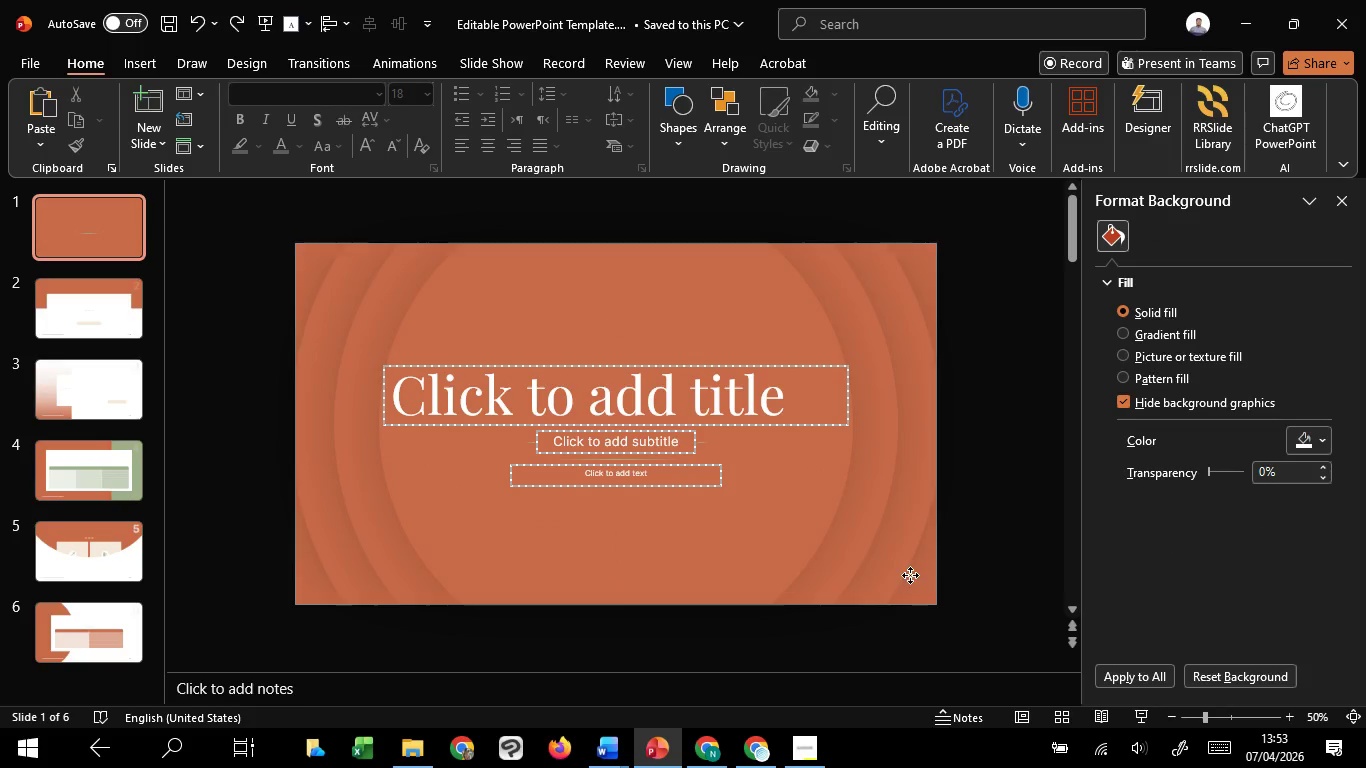 
left_click([910, 575])
 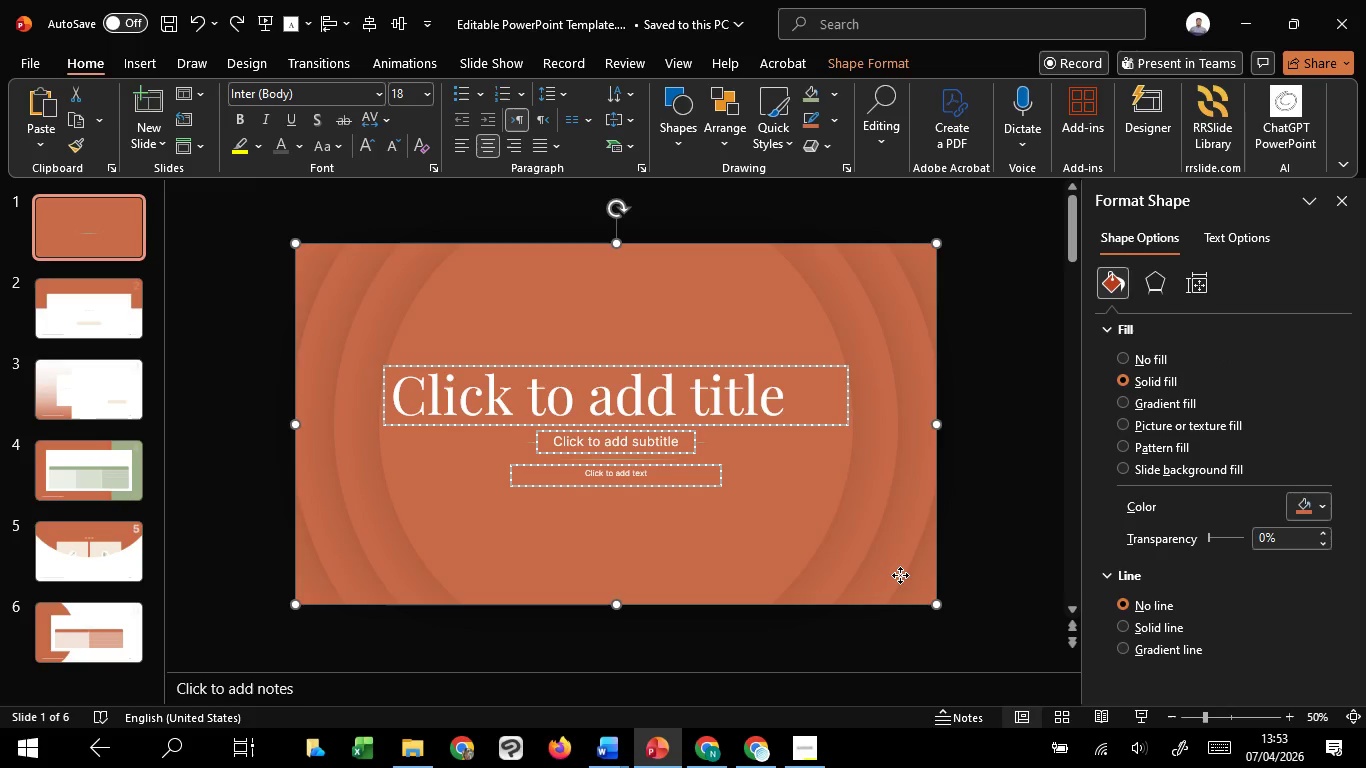 
left_click([900, 575])
 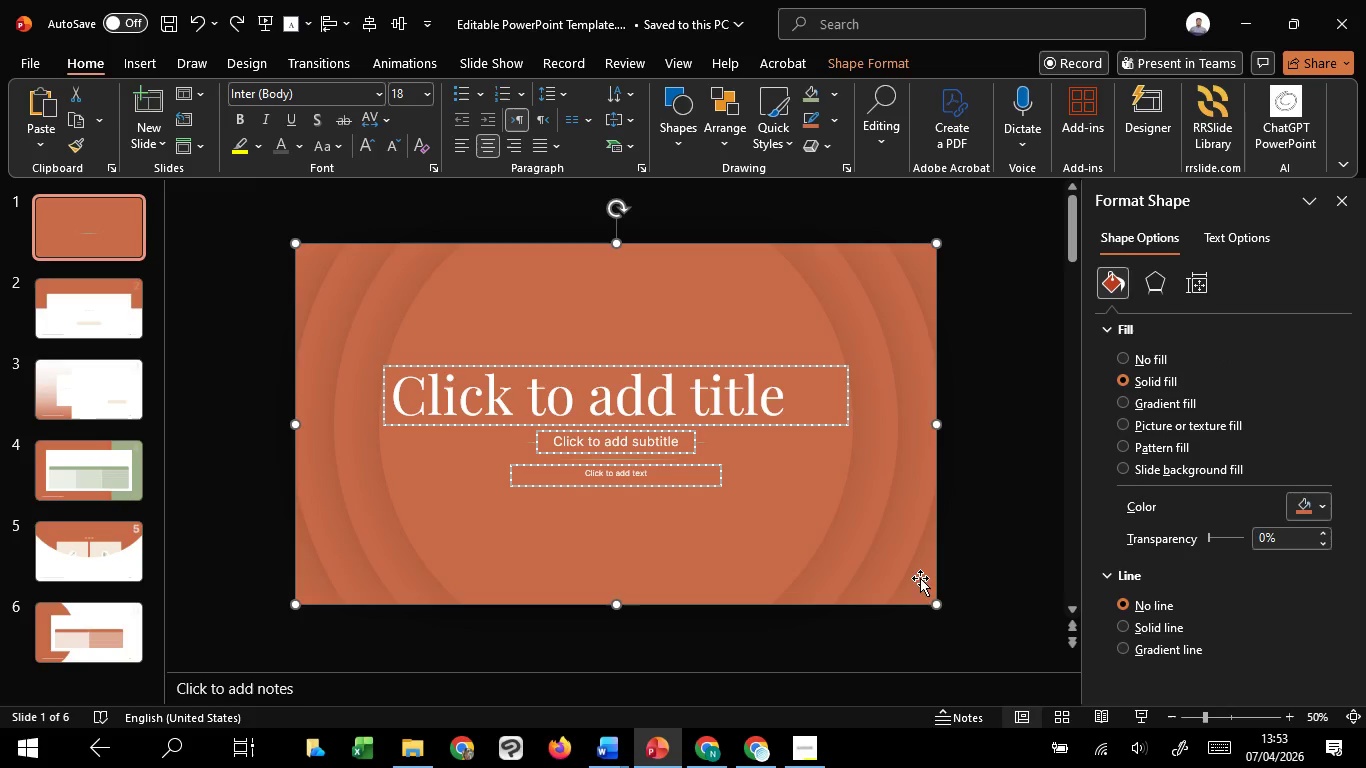 
left_click([925, 578])
 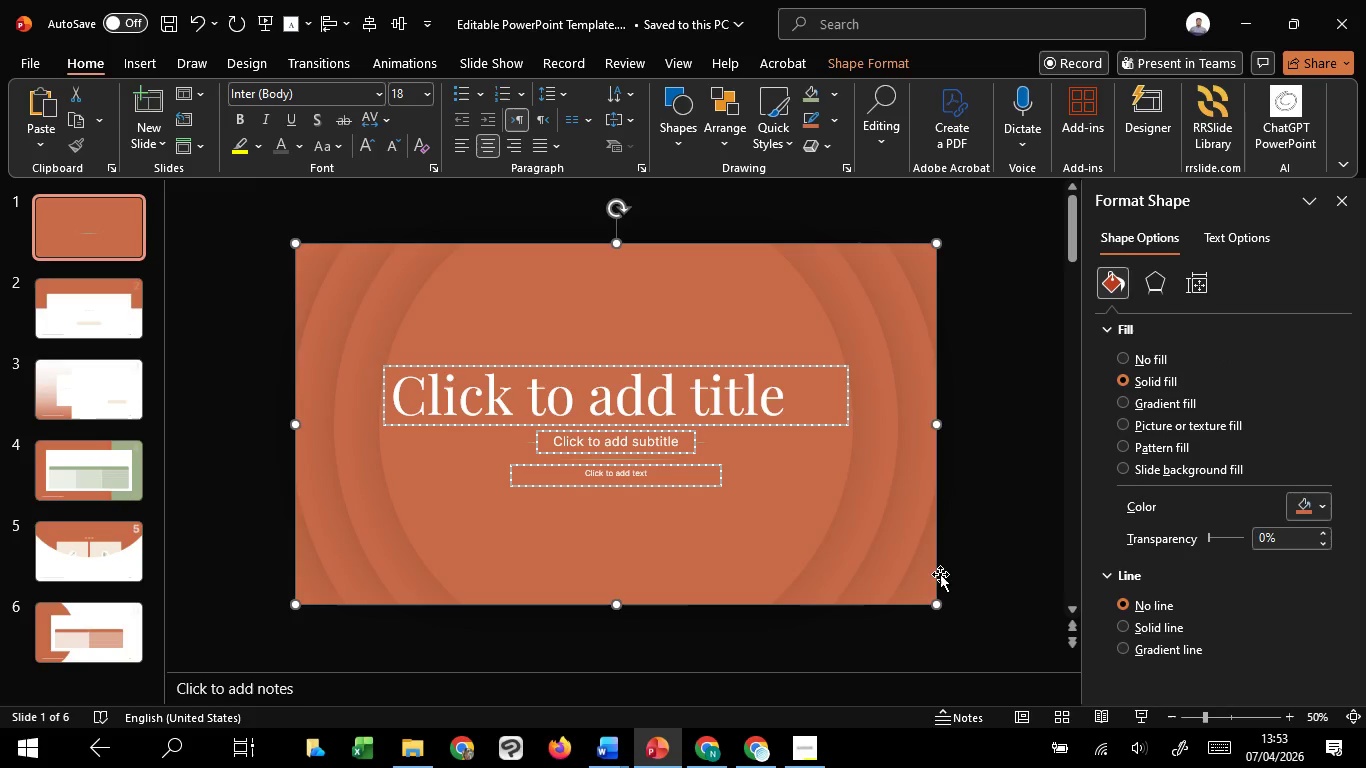 
key(Shift+F3)
 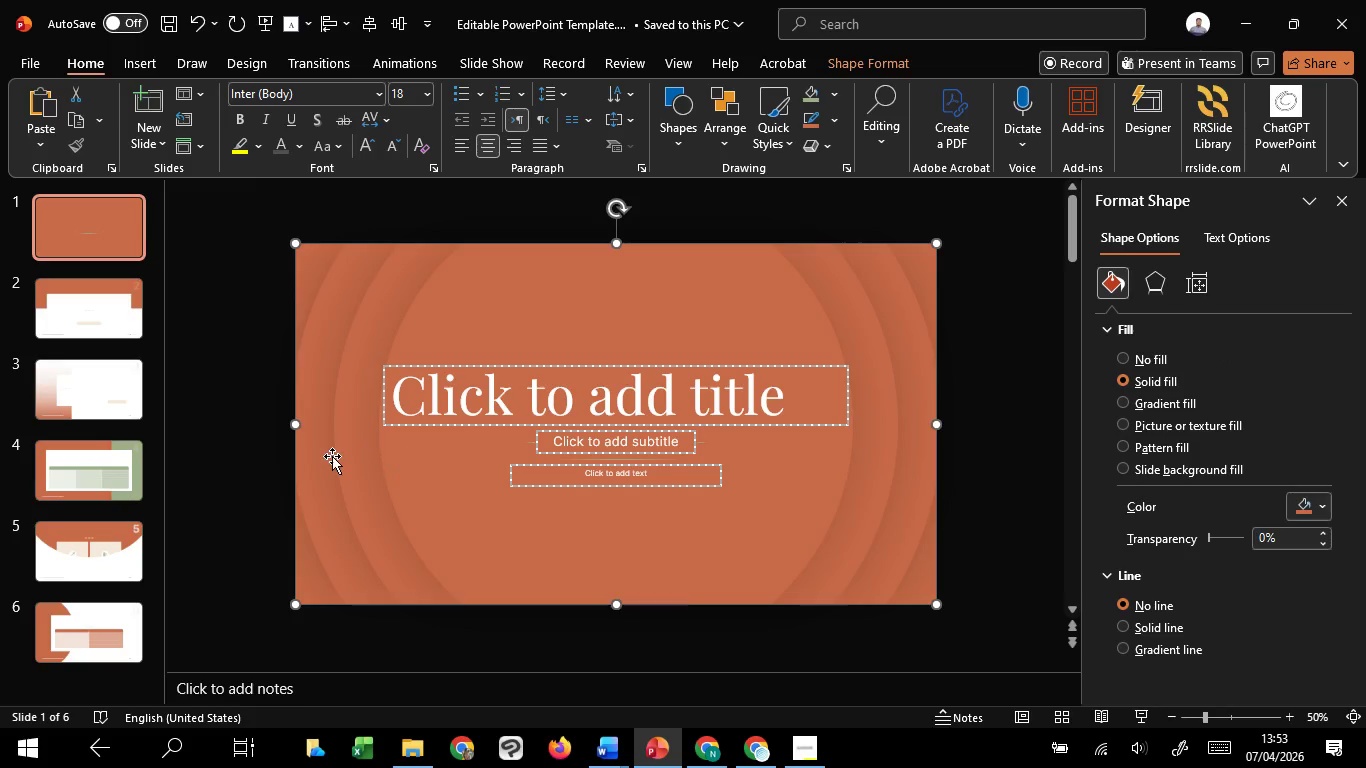 
left_click_drag(start_coordinate=[330, 456], to_coordinate=[347, 351])
 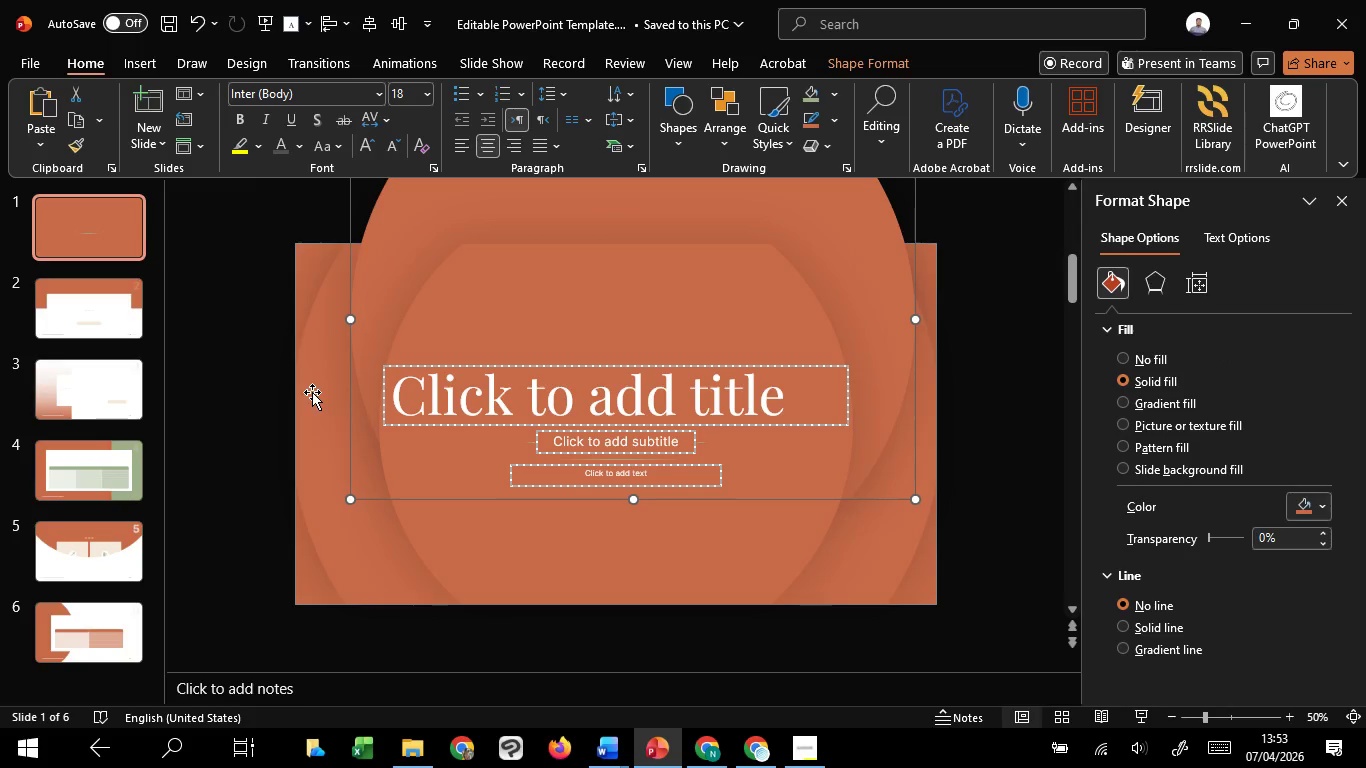 
key(Control+Z)
 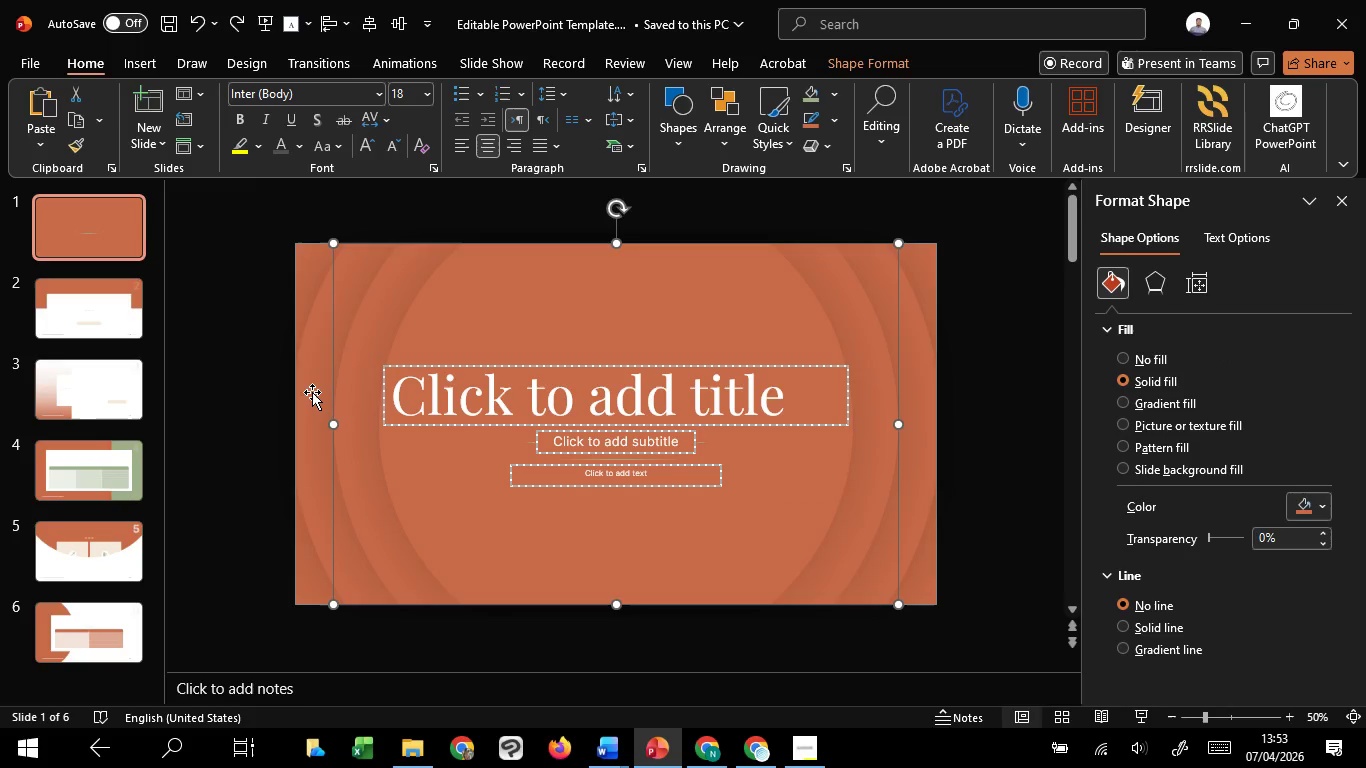 
hold_key(key=ShiftLeft, duration=1.5)
left_click([312, 392])
 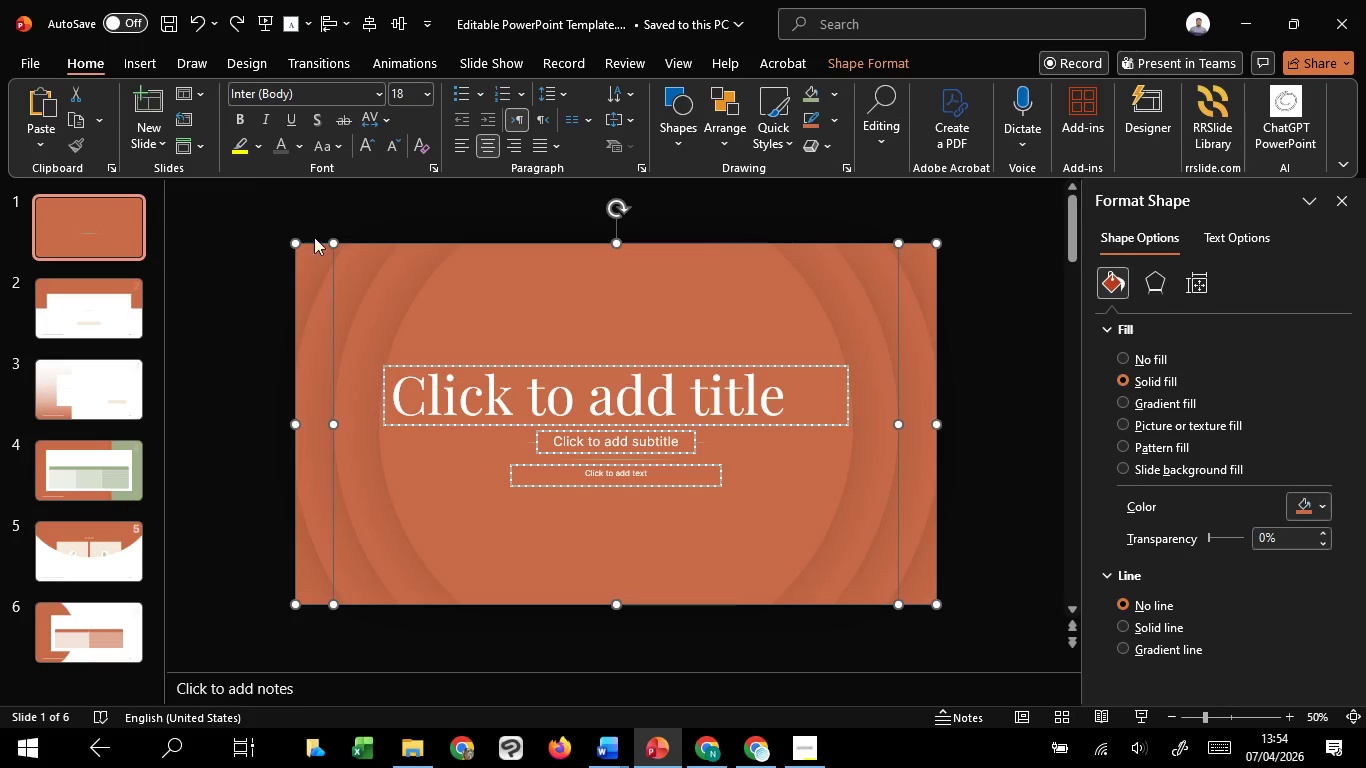 
hold_key(key=ShiftLeft, duration=1.5)
left_click([307, 255])
 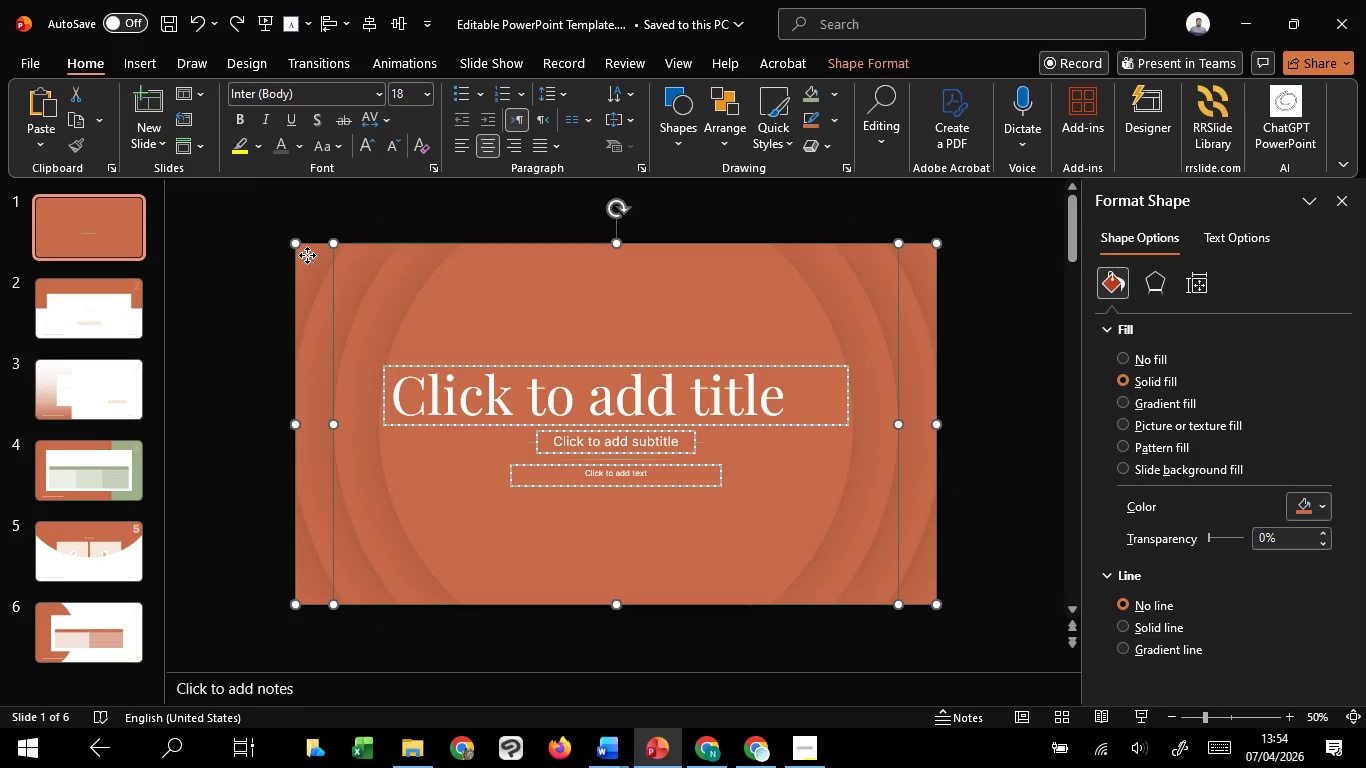 
left_click_drag(start_coordinate=[307, 255], to_coordinate=[308, 344])
 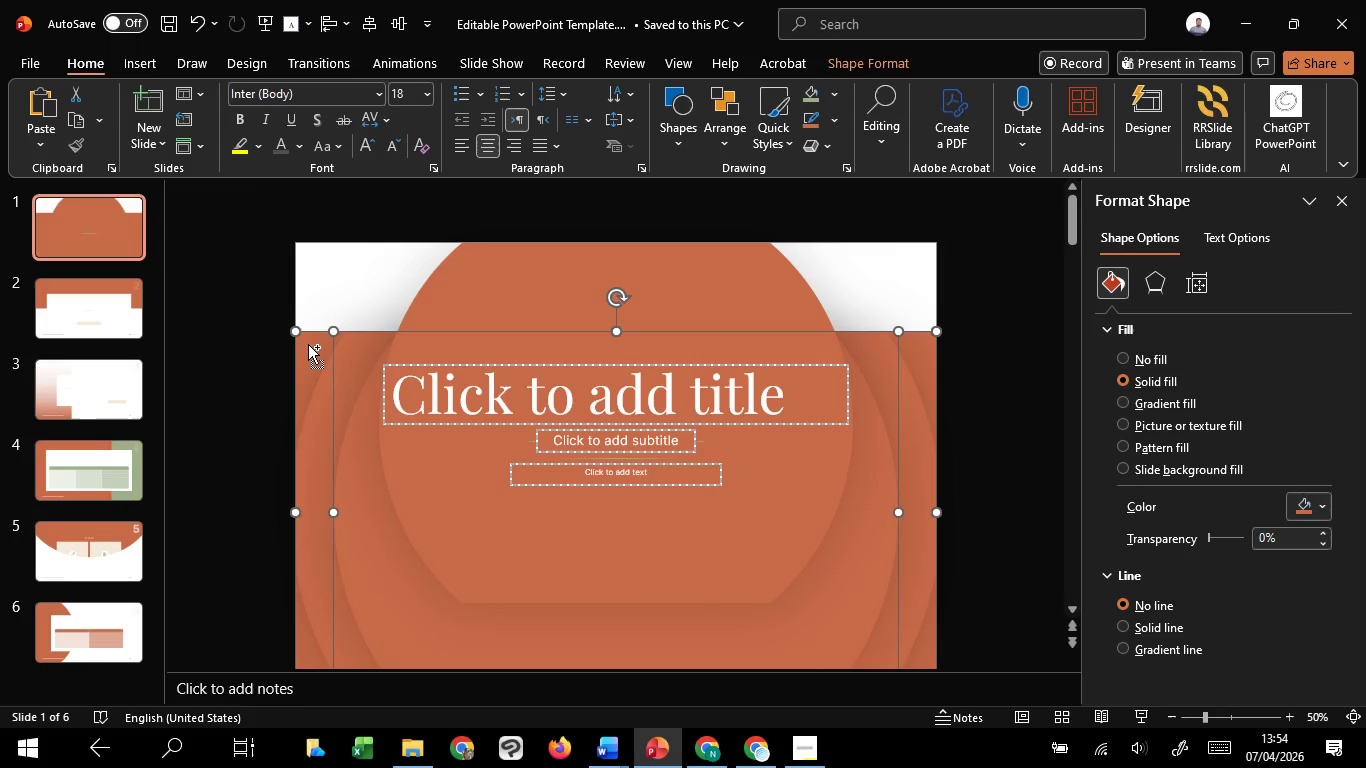 
hold_key(key=ShiftLeft, duration=0.69)
 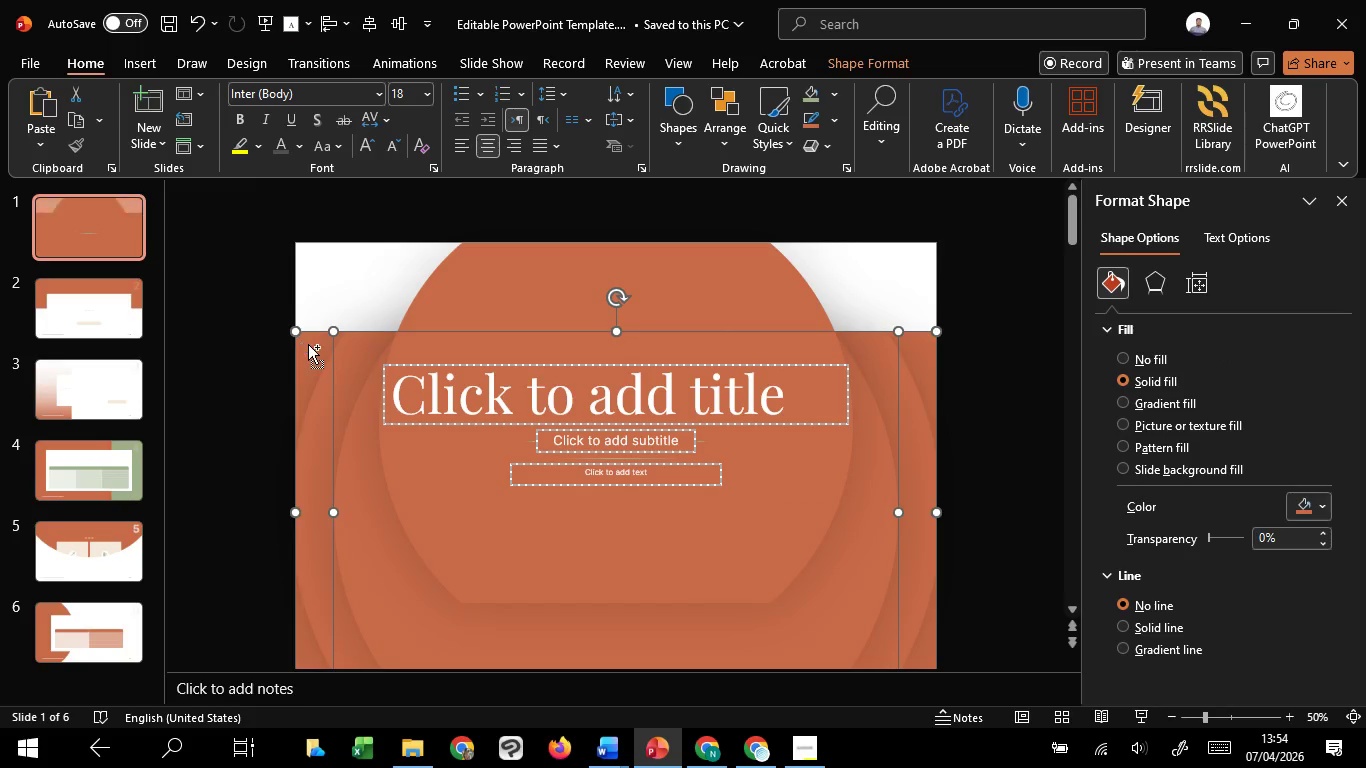 
key(Control+Z)
 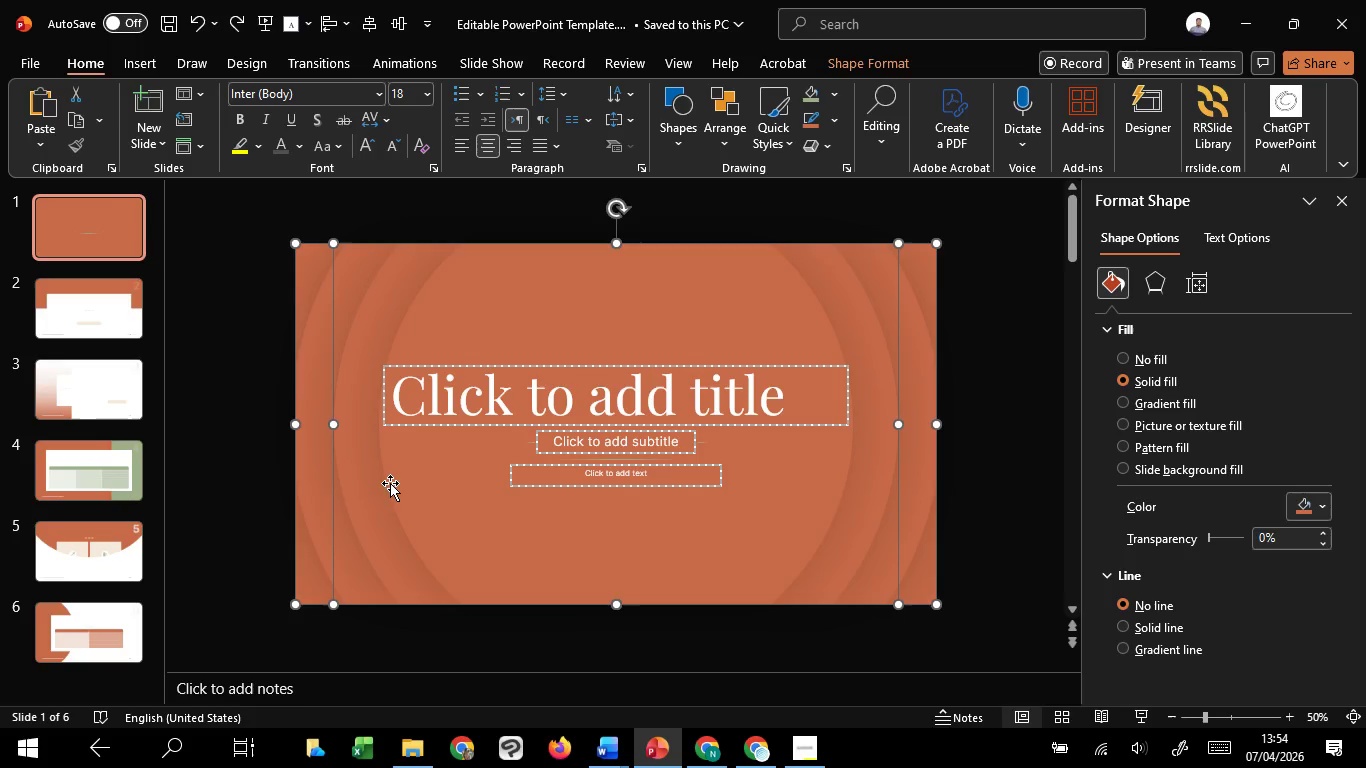 
hold_key(key=ShiftLeft, duration=0.77)
left_click([406, 490])
 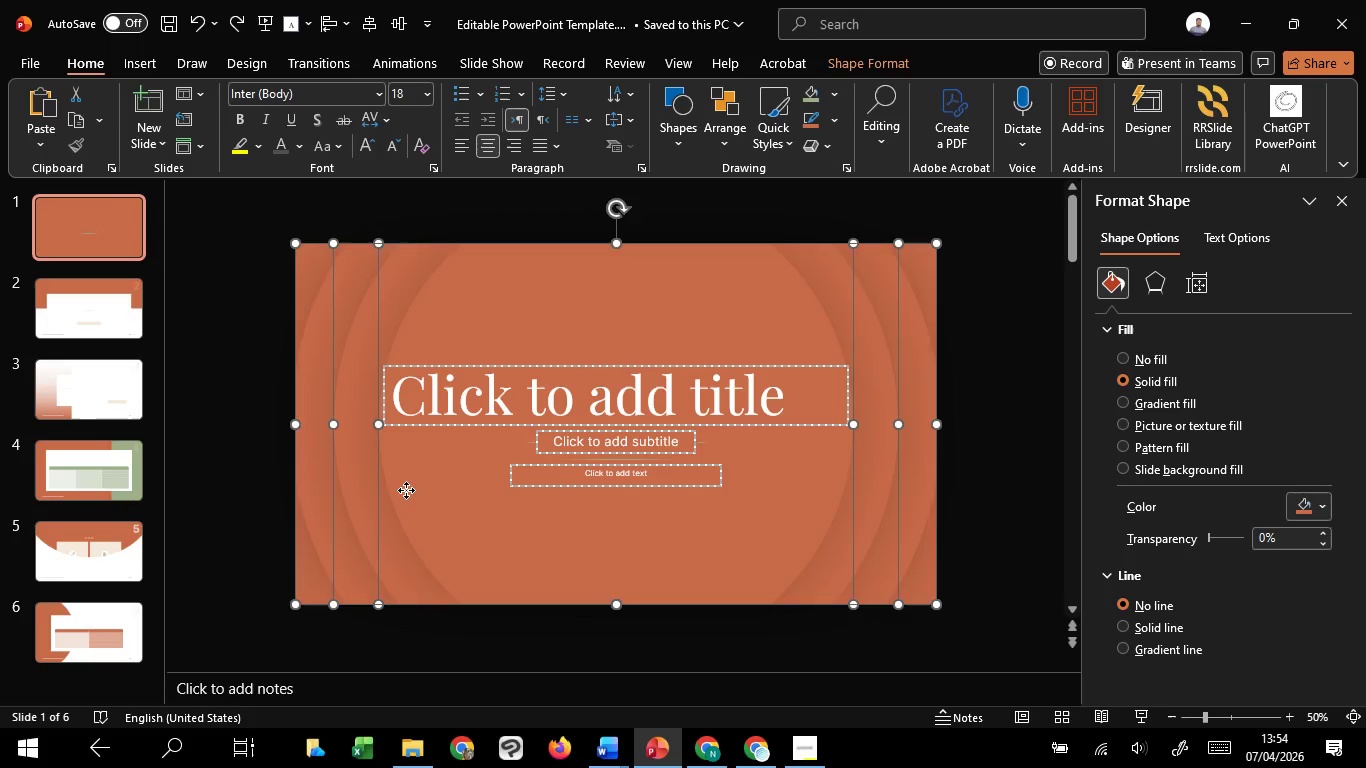 
left_click_drag(start_coordinate=[406, 490], to_coordinate=[407, 571])
 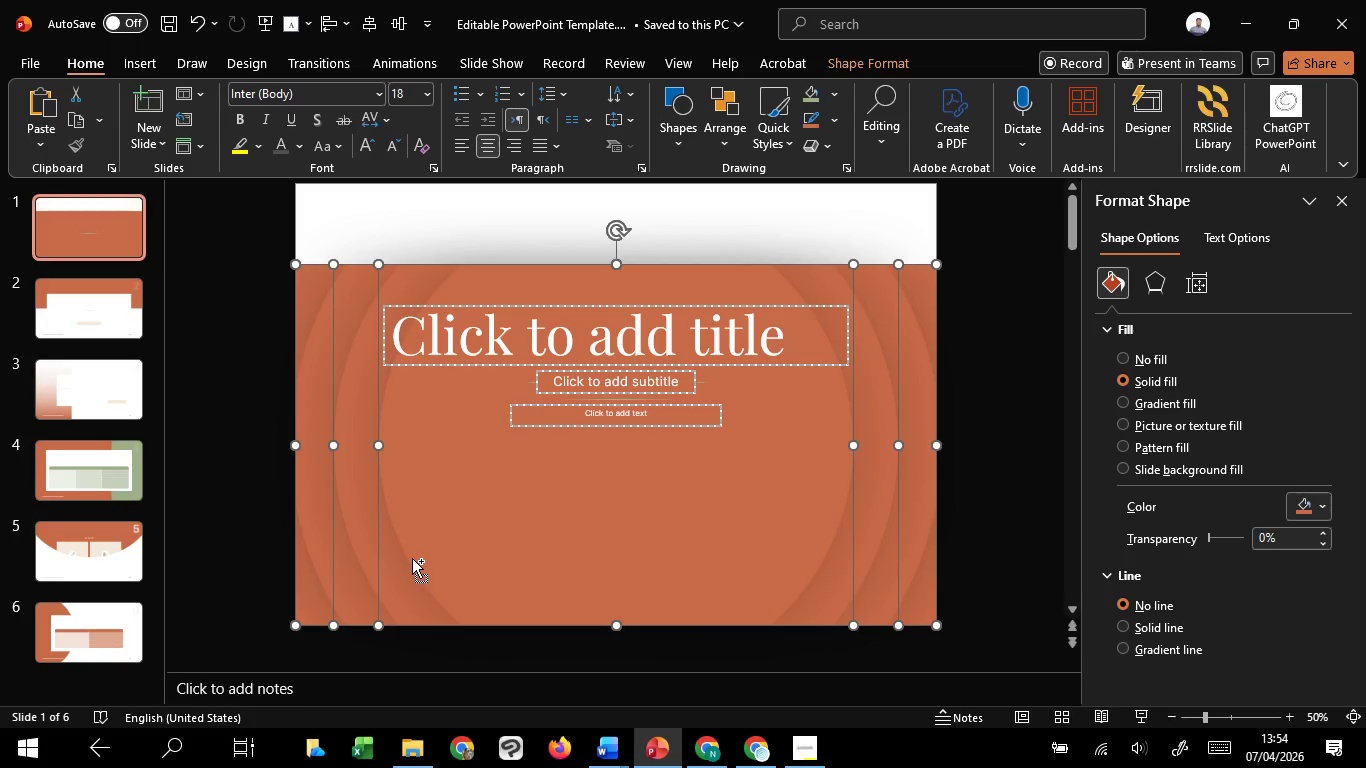 
hold_key(key=ShiftLeft, duration=1.51)
 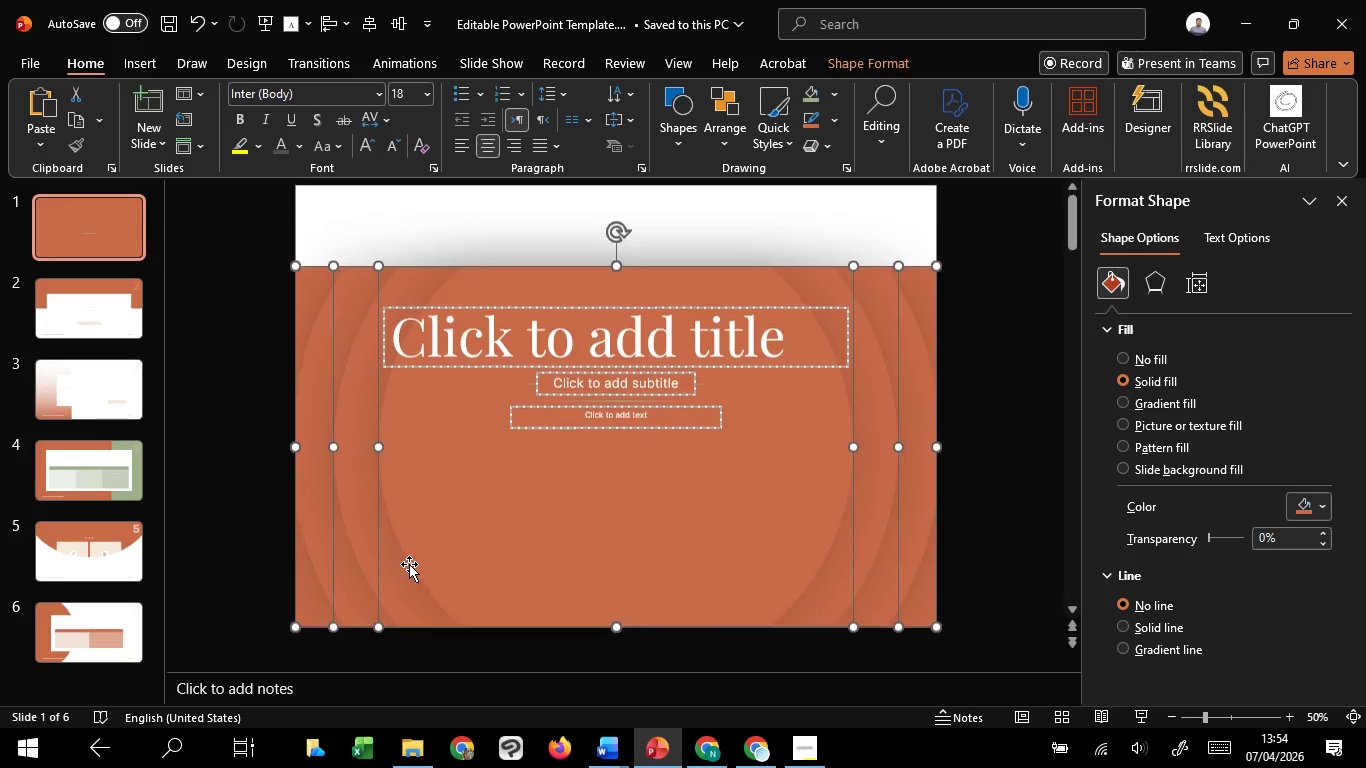 
key(Shift+ShiftLeft)
 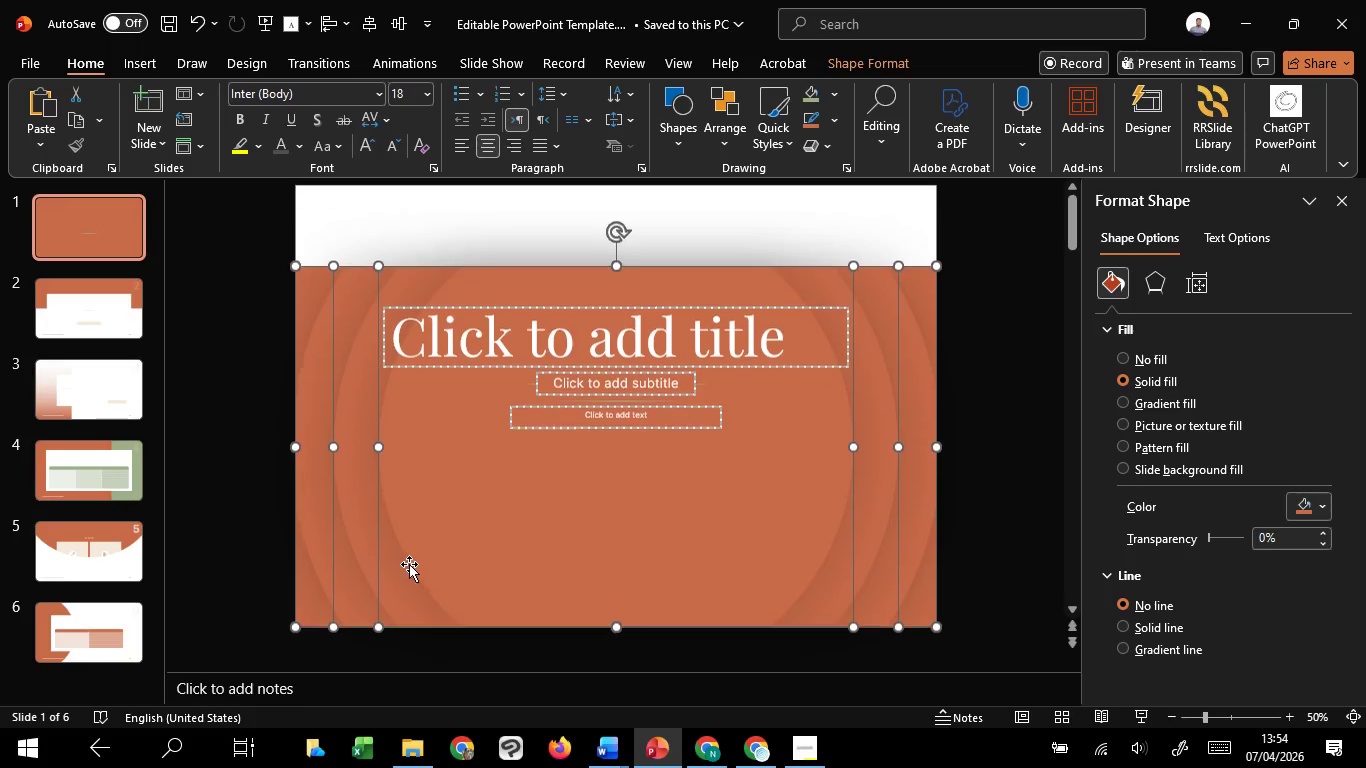 
key(Shift+ShiftLeft)
 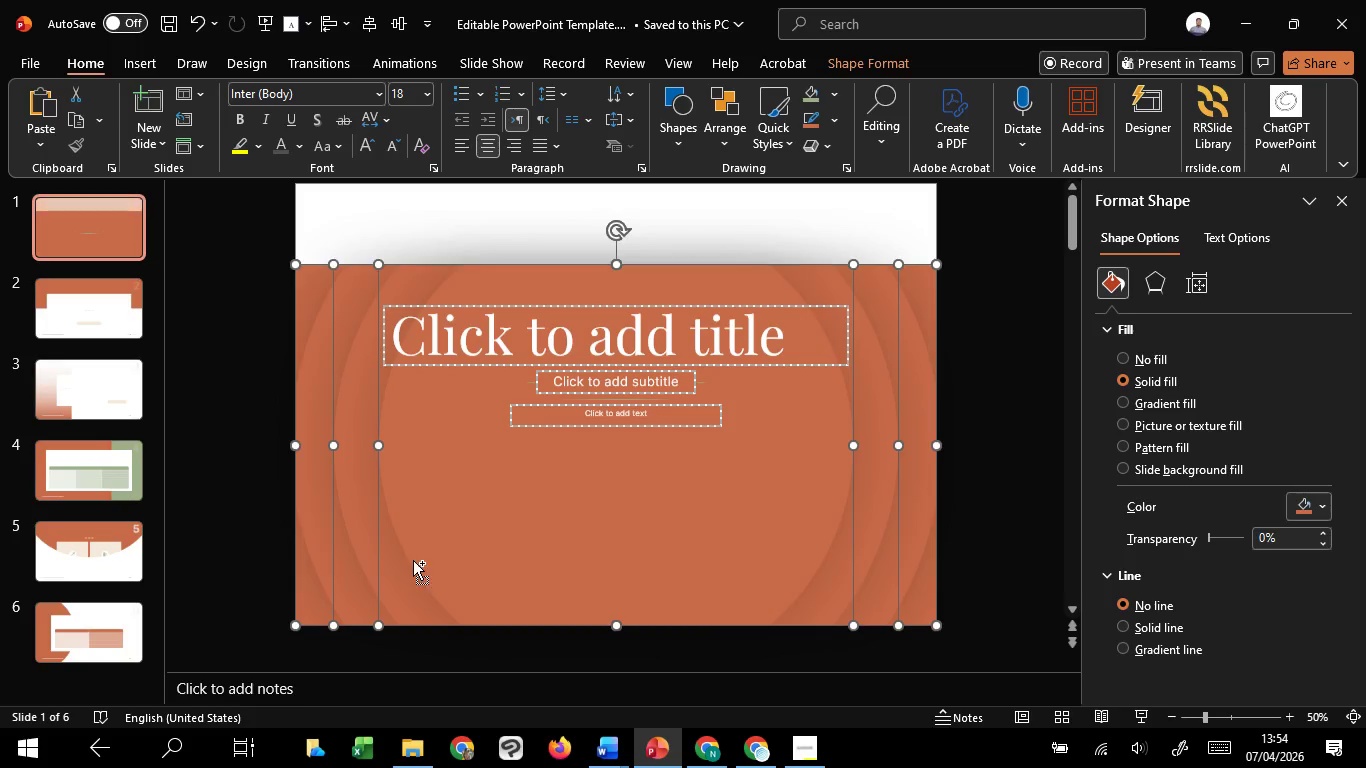 
key(Control+G)
 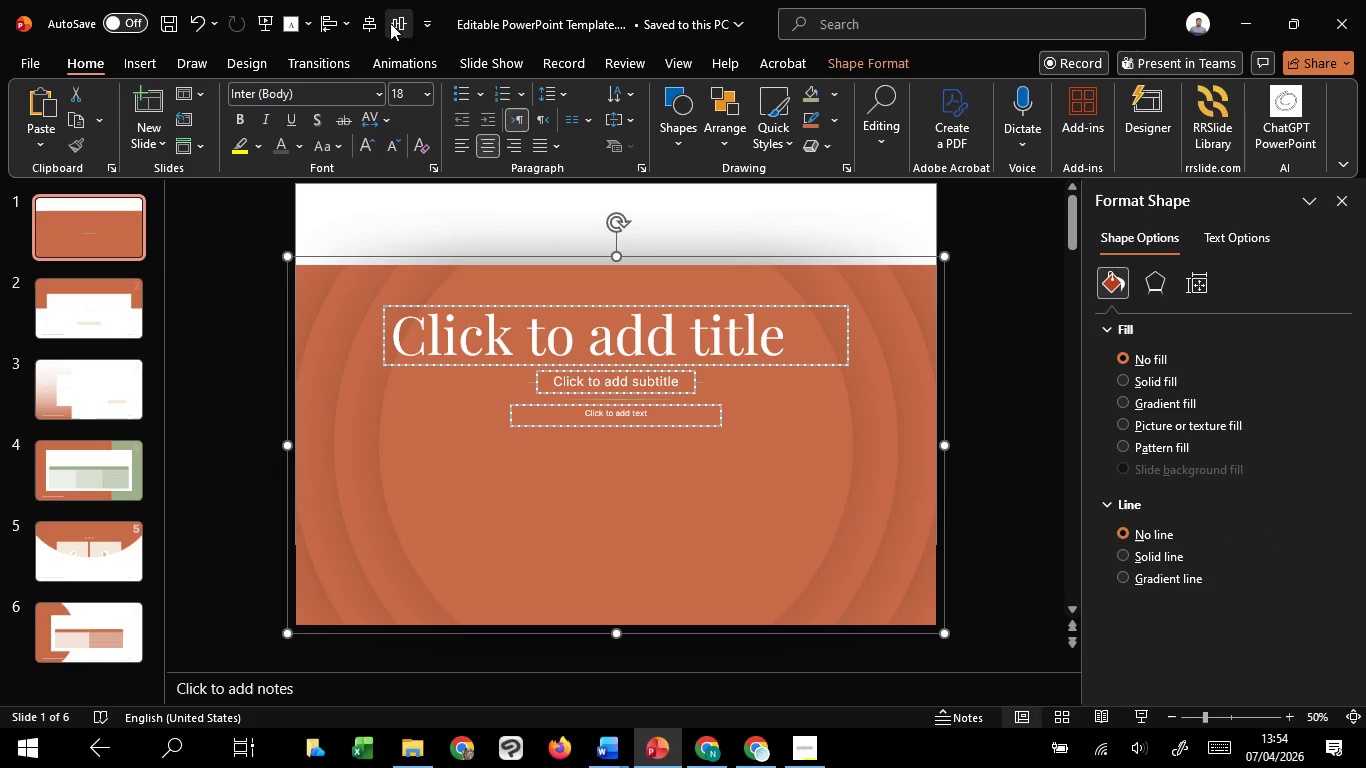 
left_click([391, 20])
 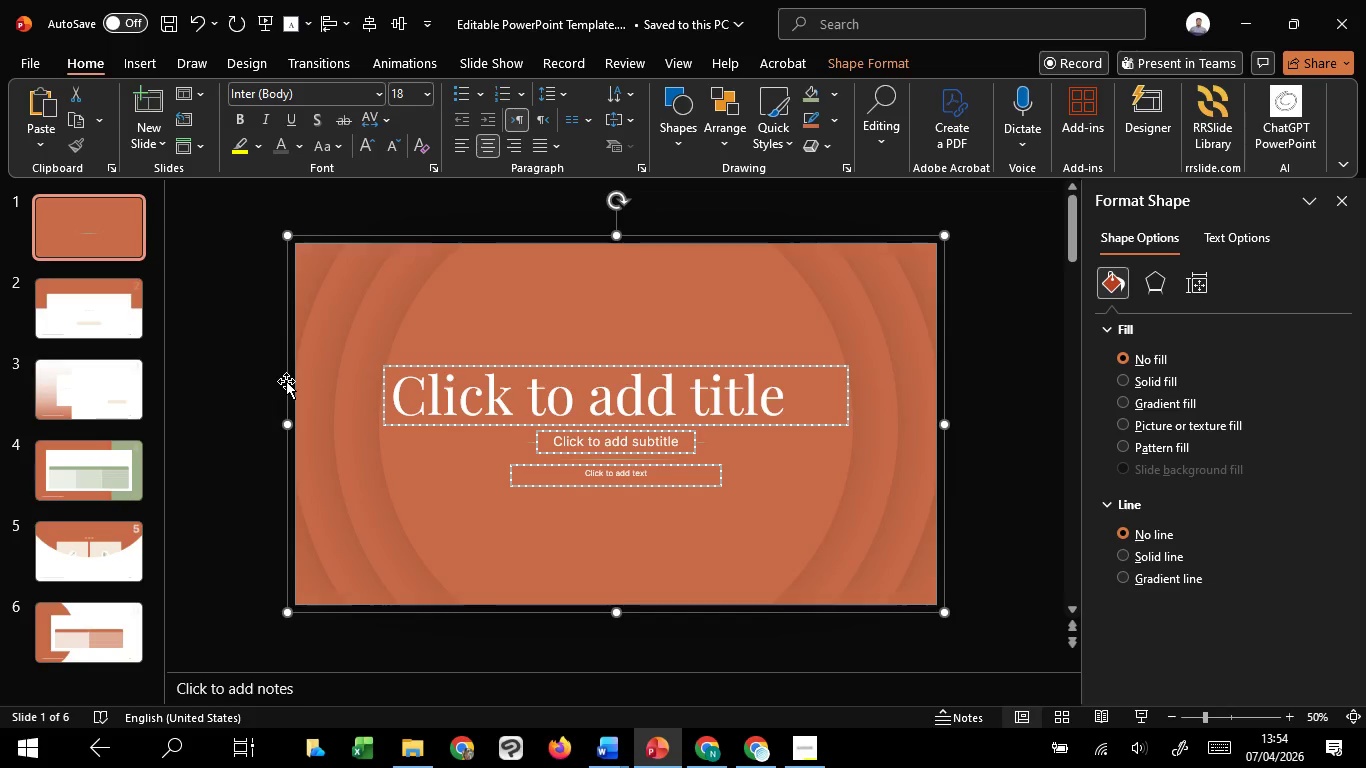 
wait(39.17)
 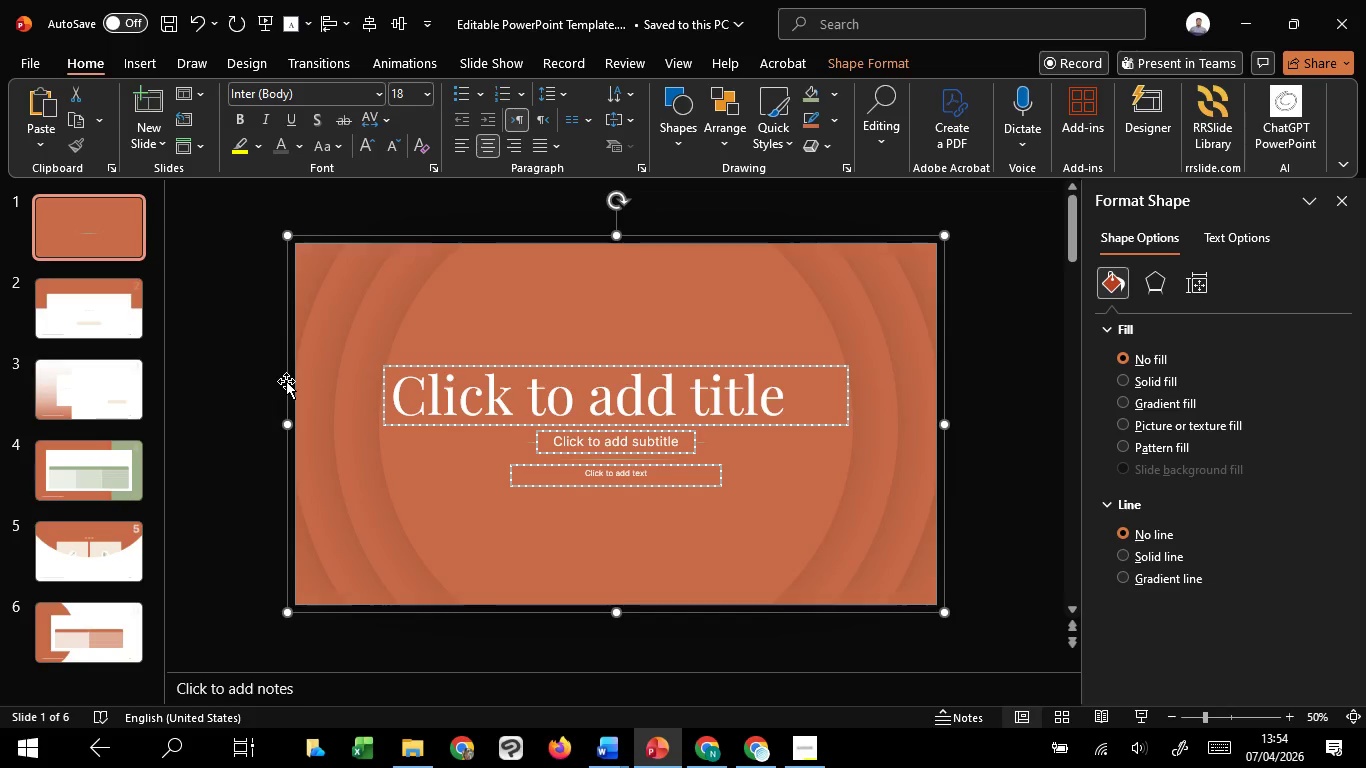 
left_click([286, 381])
 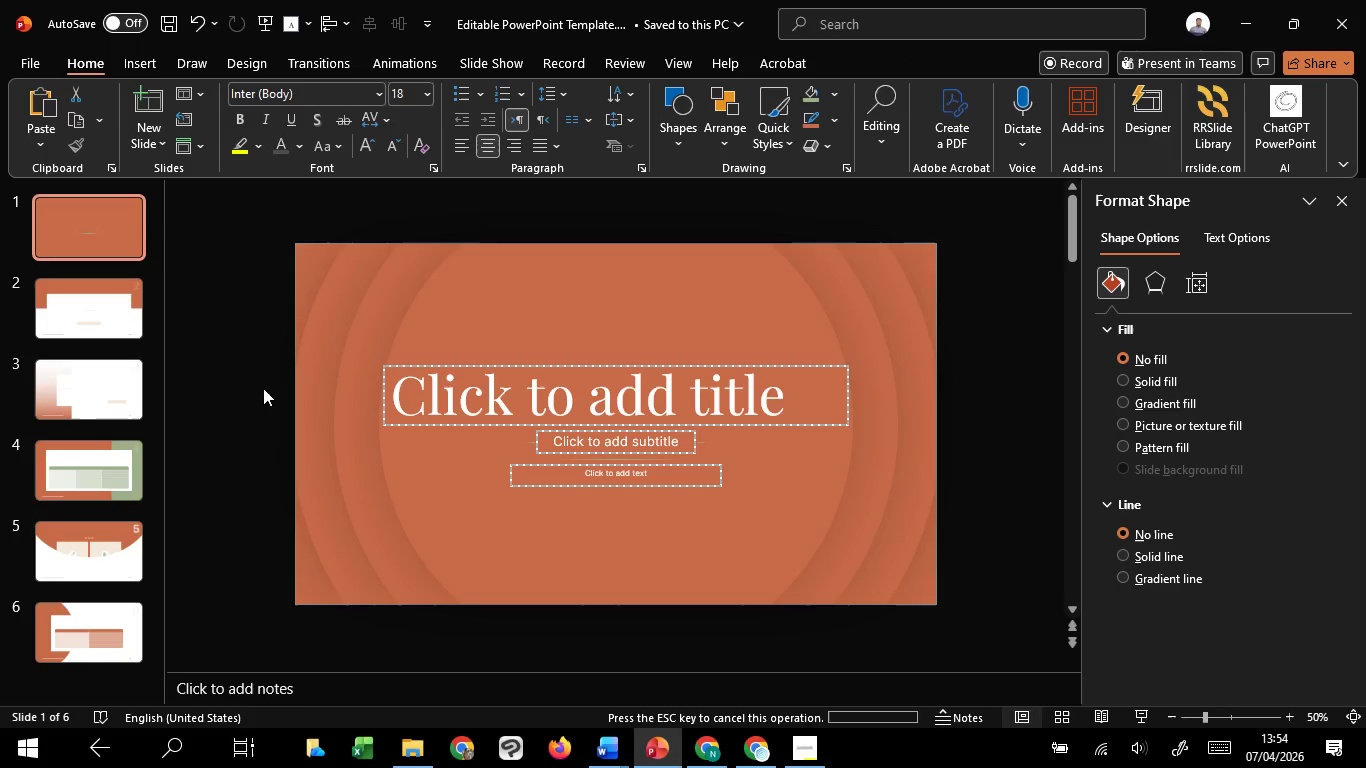 
left_click([263, 388])
 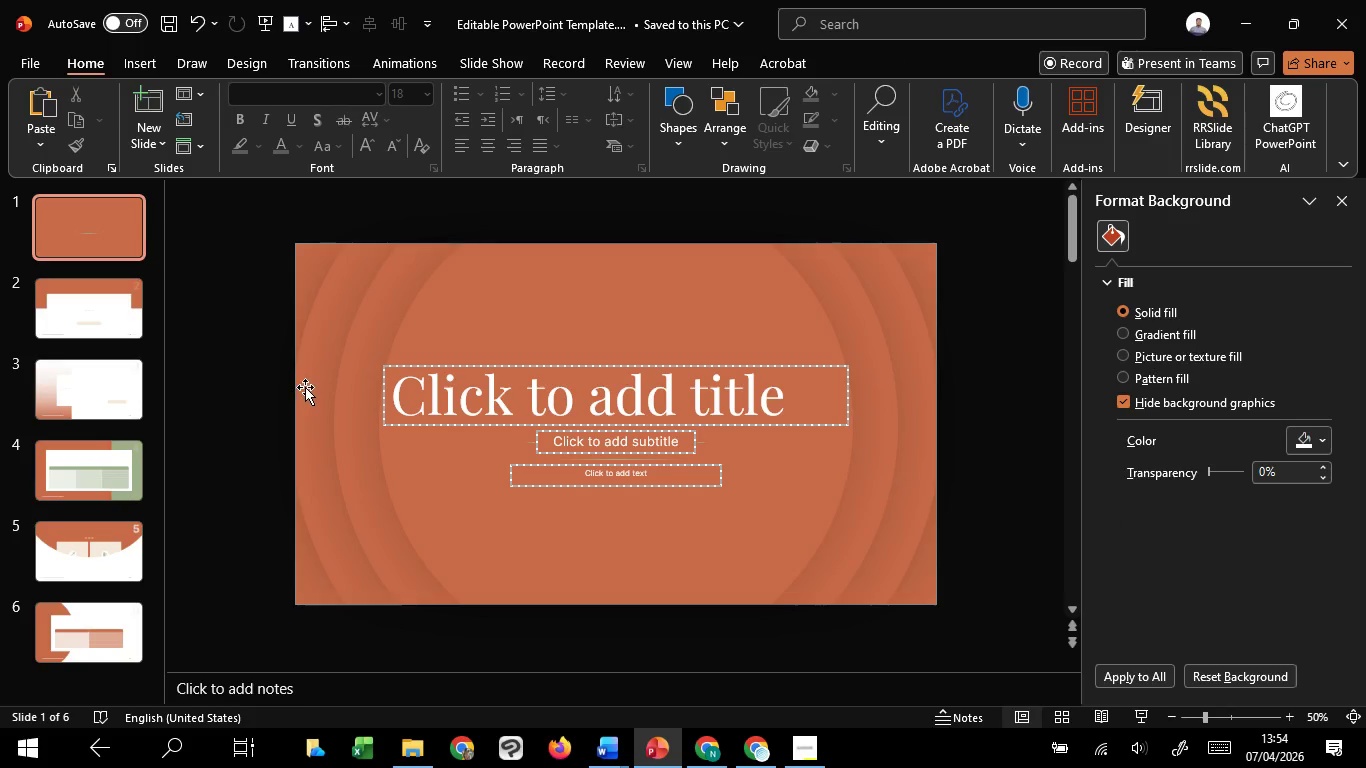 
left_click([306, 386])
 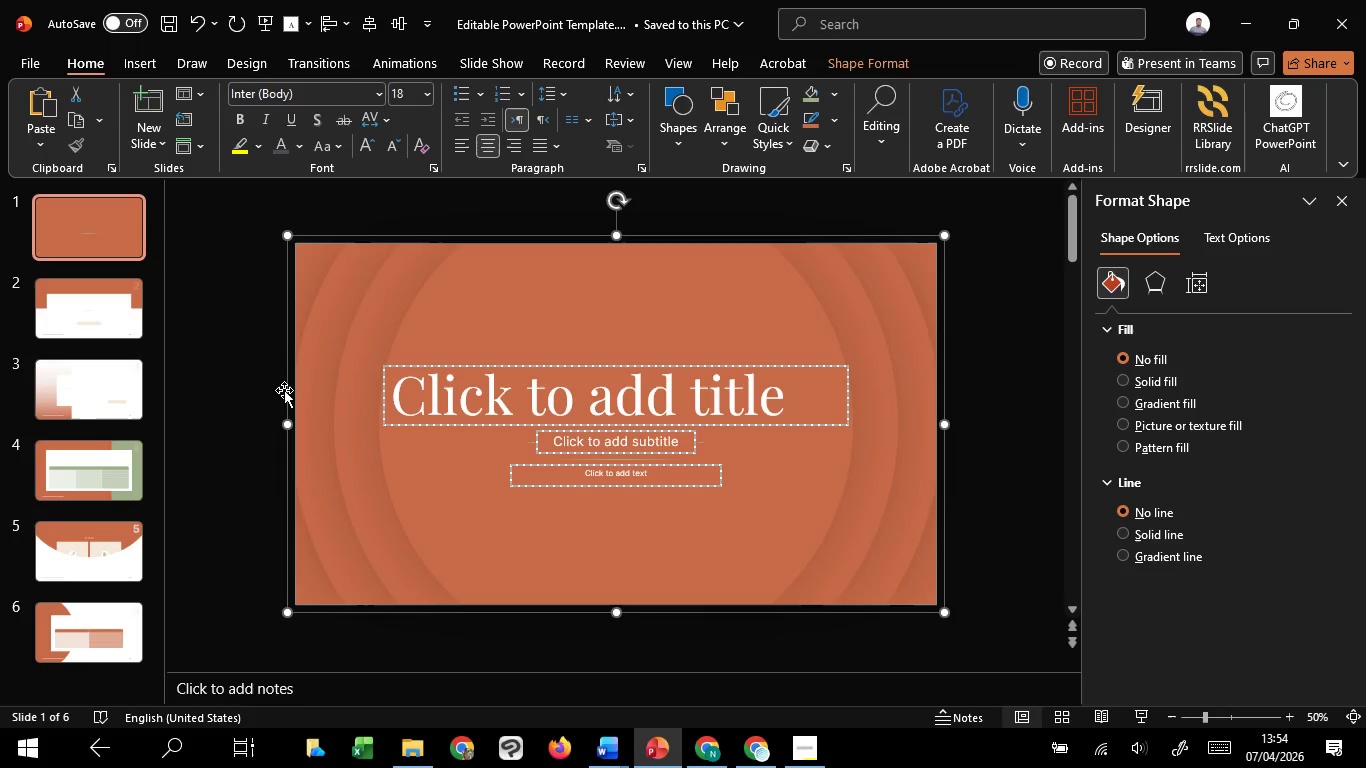 
wait(6.8)
 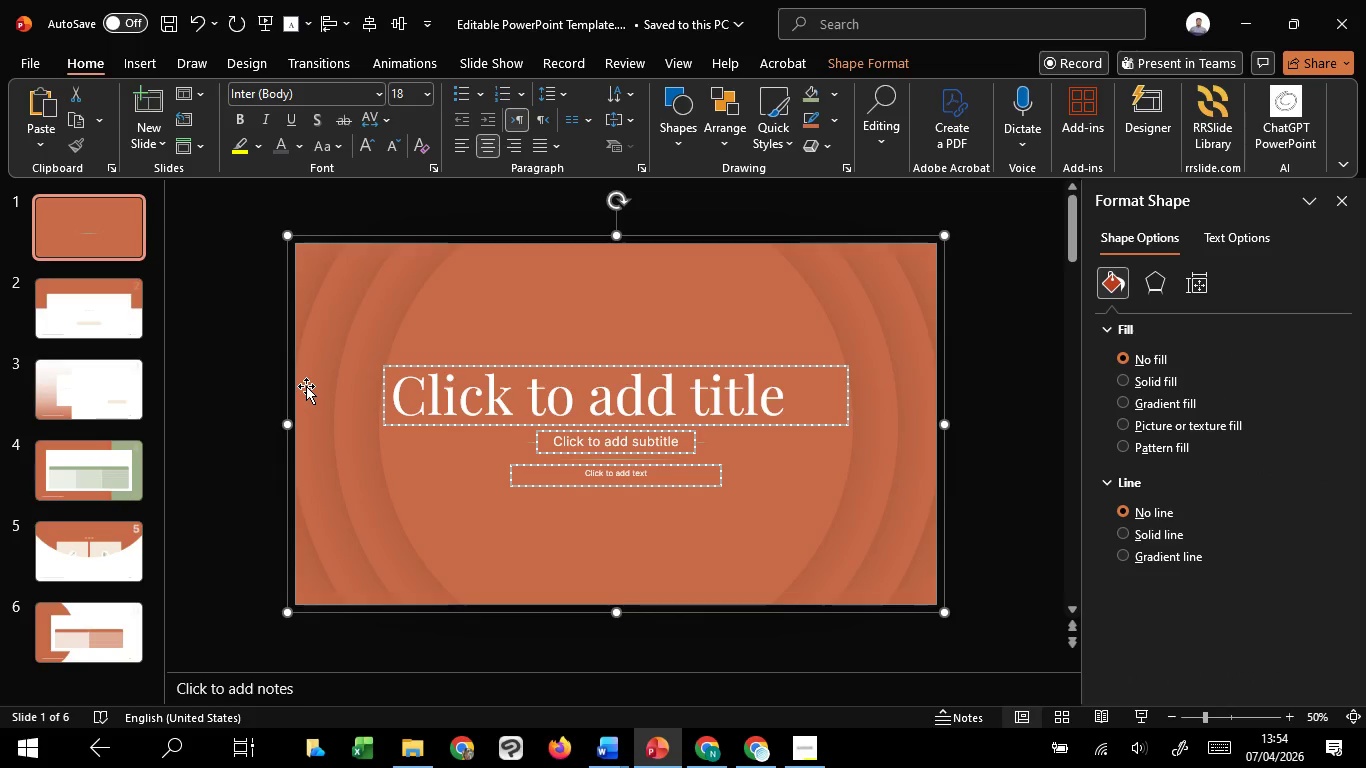 
left_click([247, 391])
 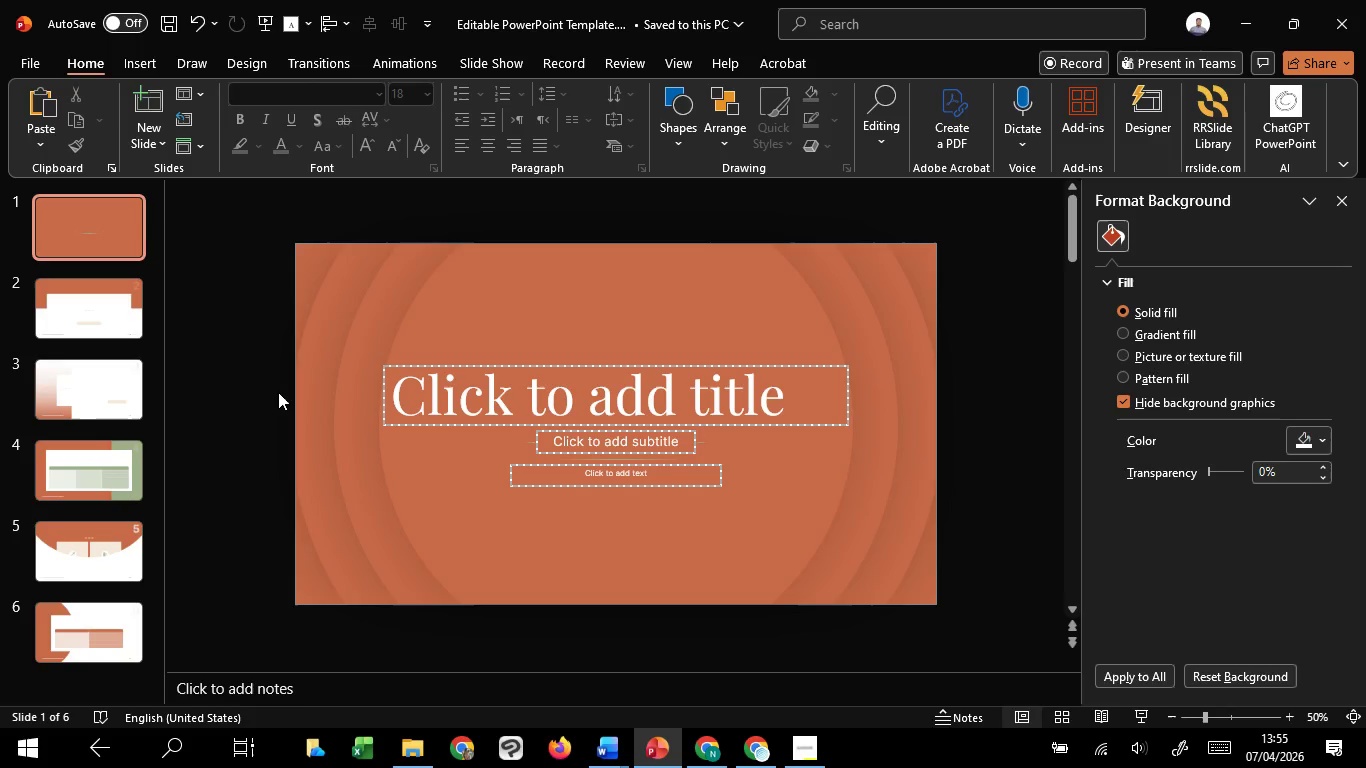 
wait(16.55)
 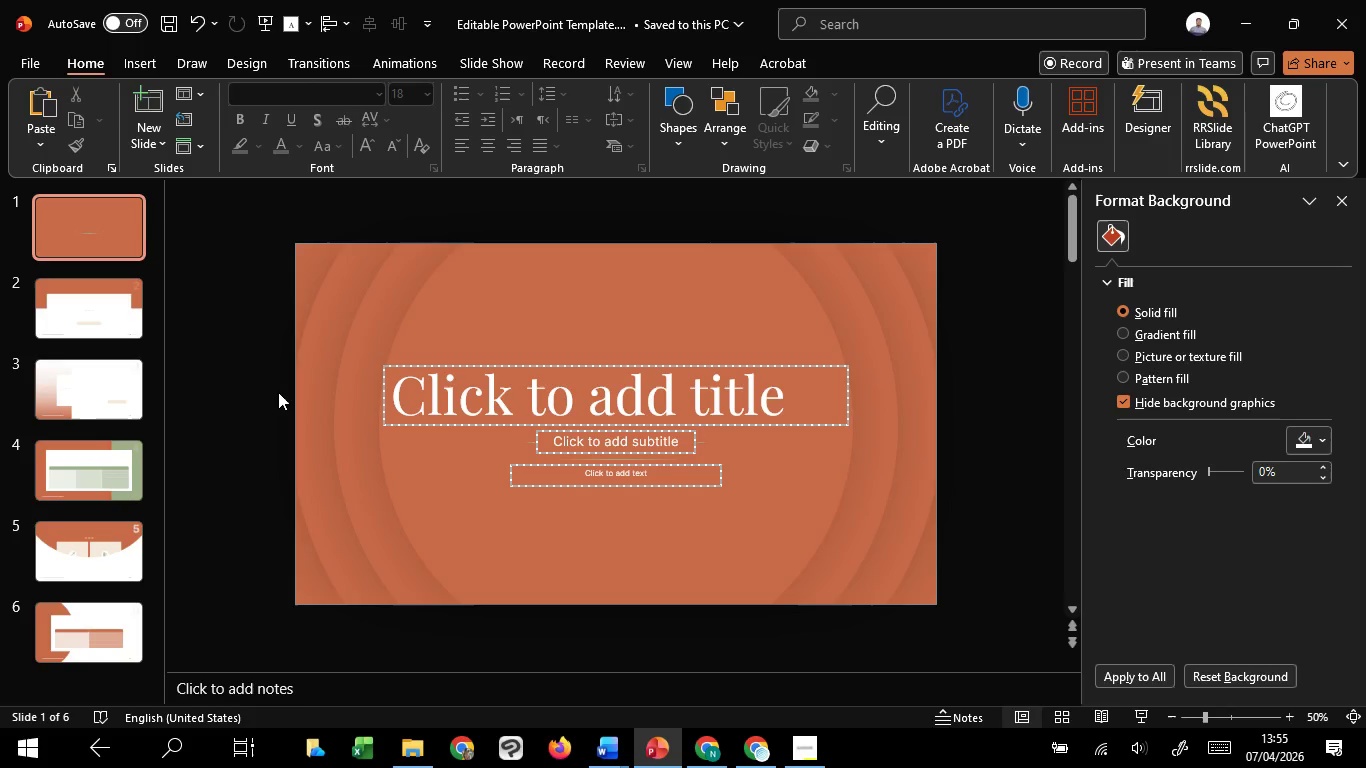 
left_click([294, 394])
 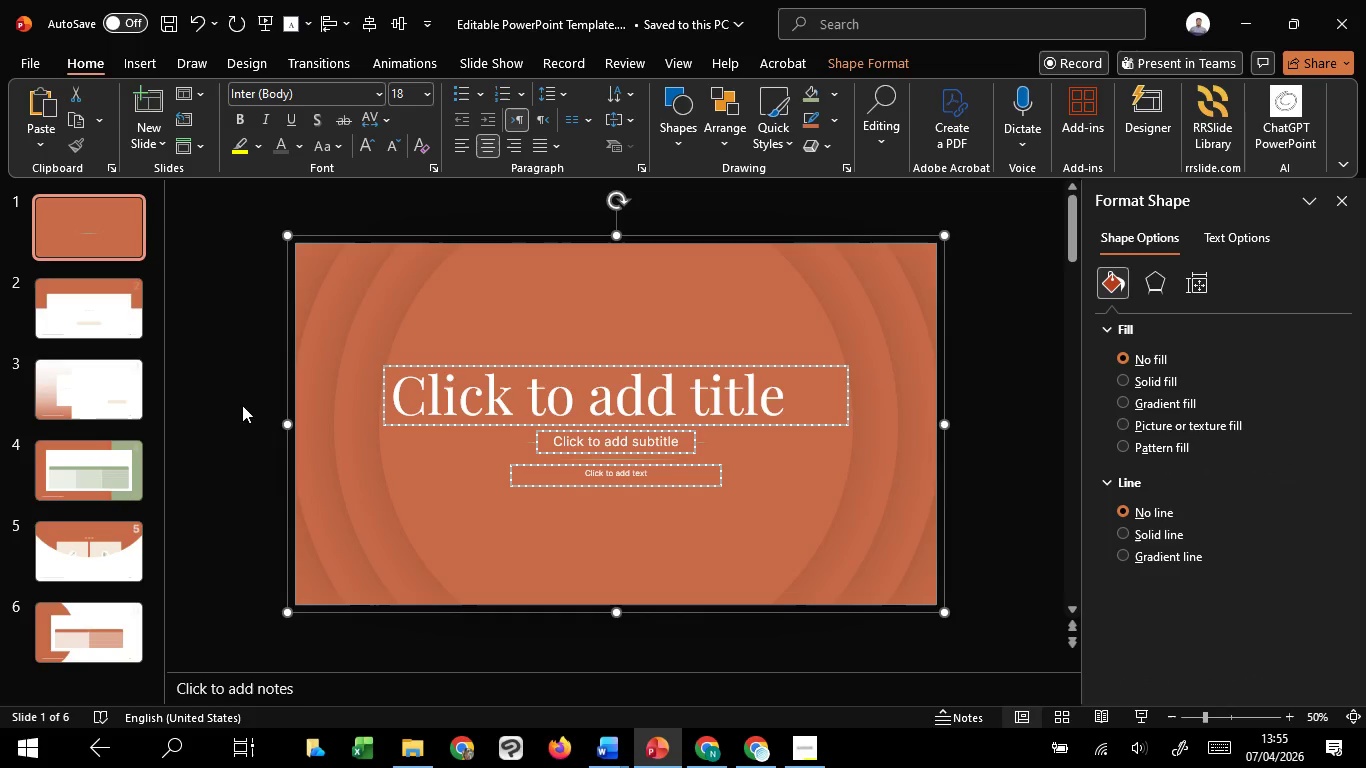 
left_click([242, 405])
 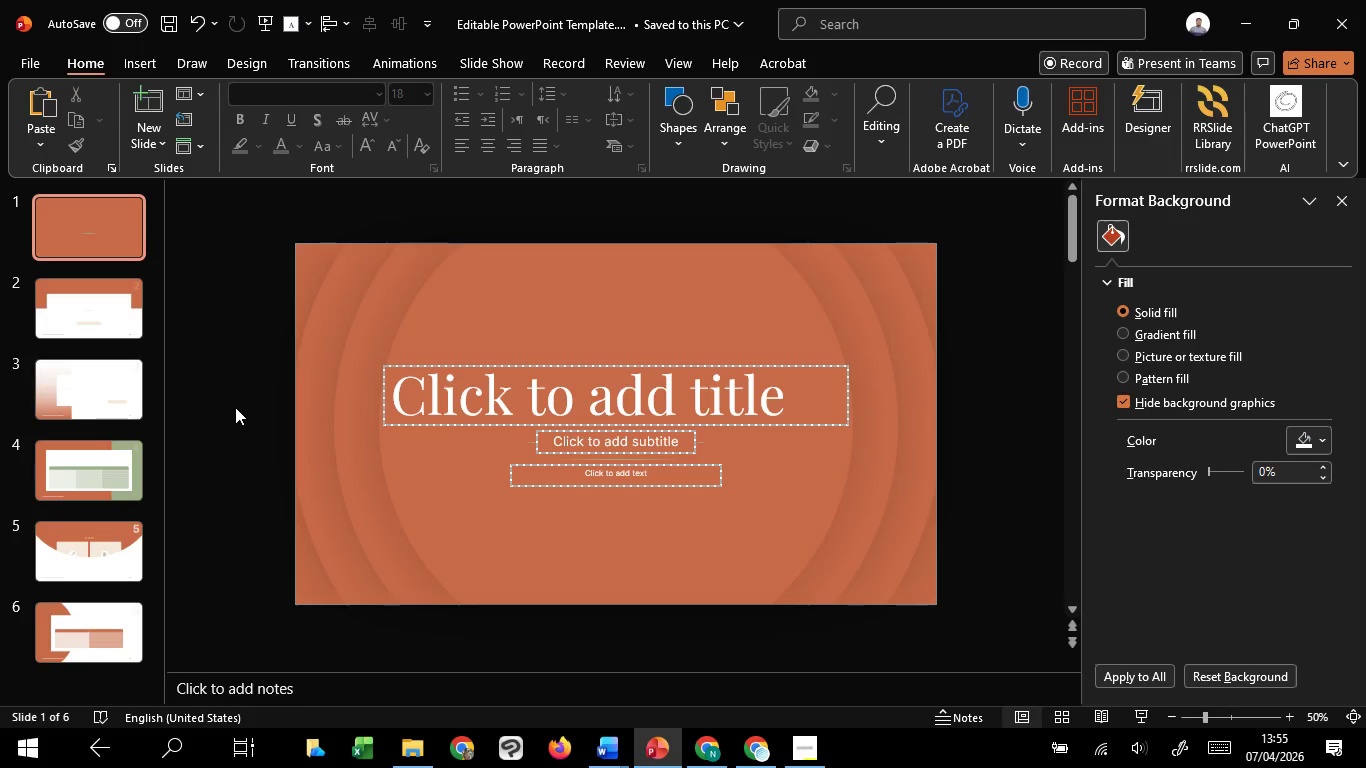 
wait(8.67)
 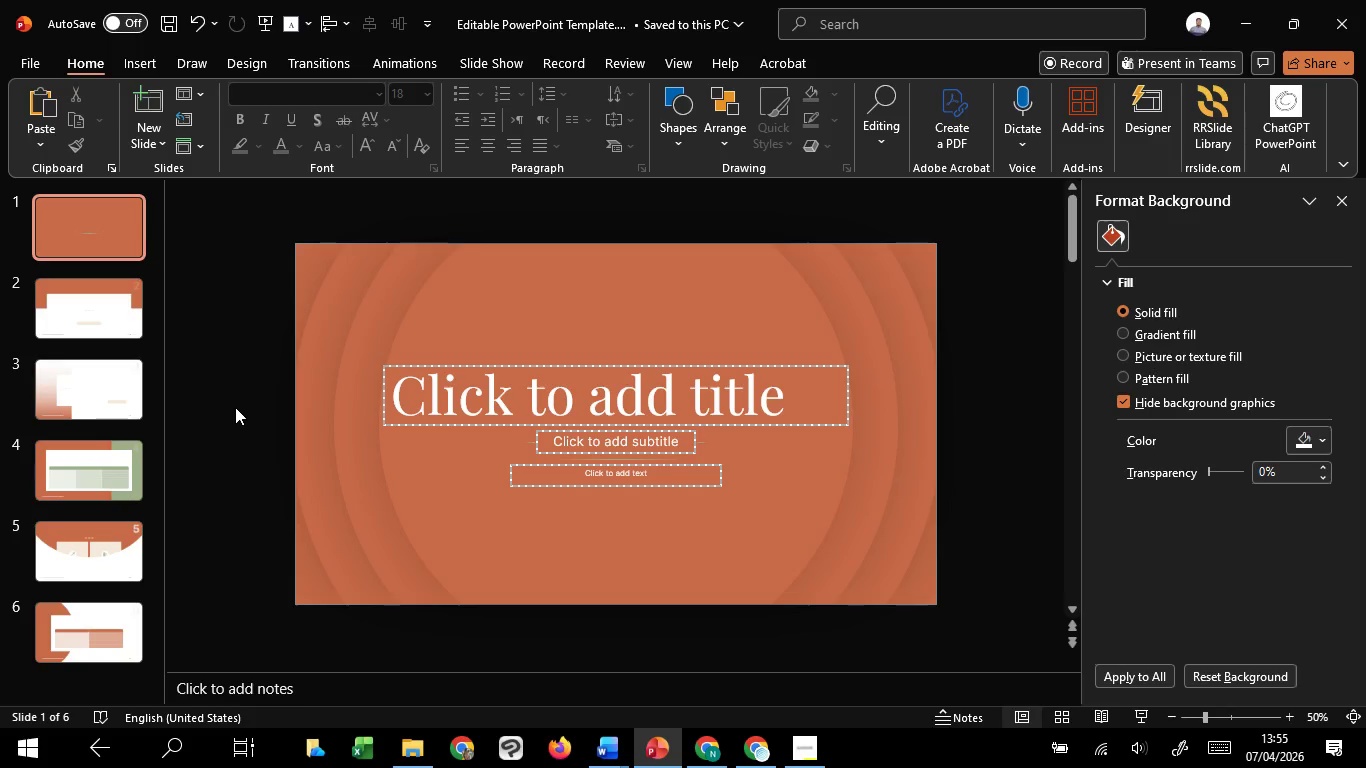 
left_click([310, 412])
 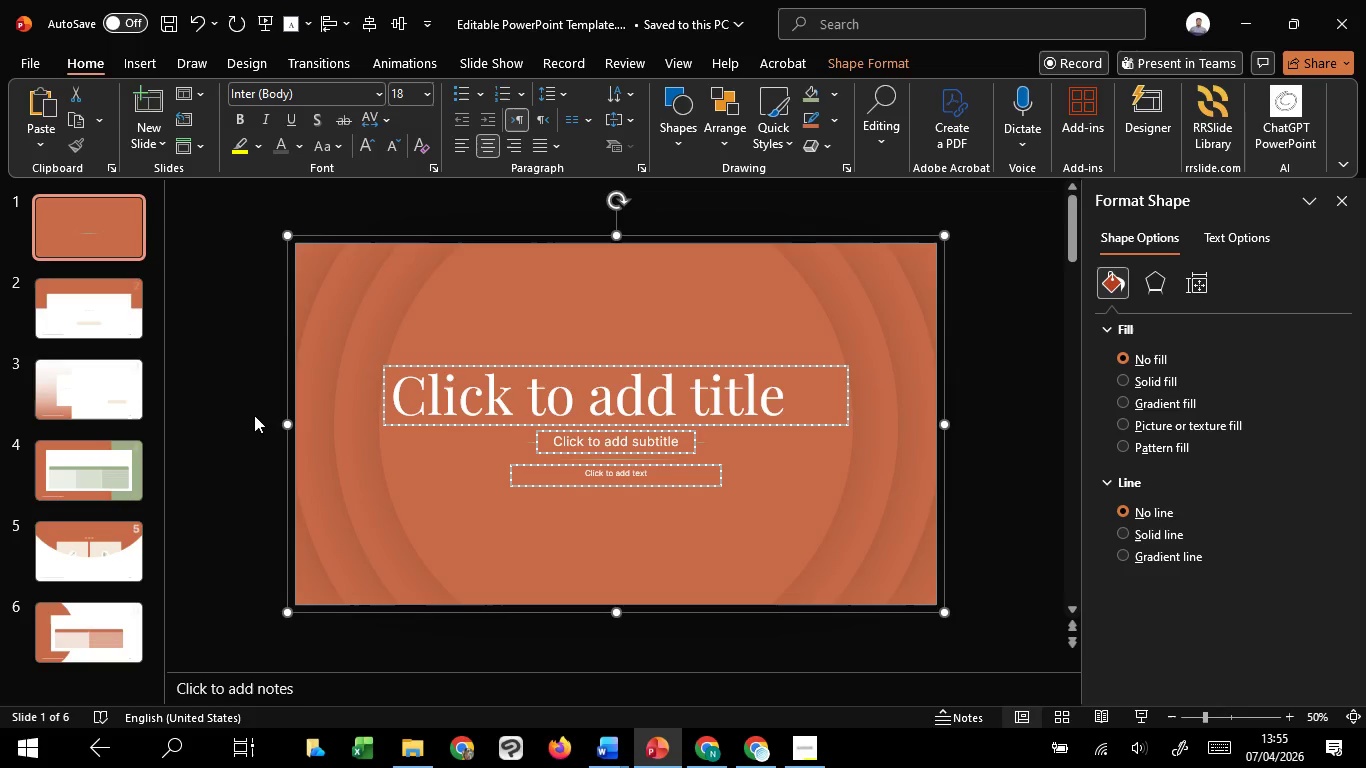 
wait(6.09)
 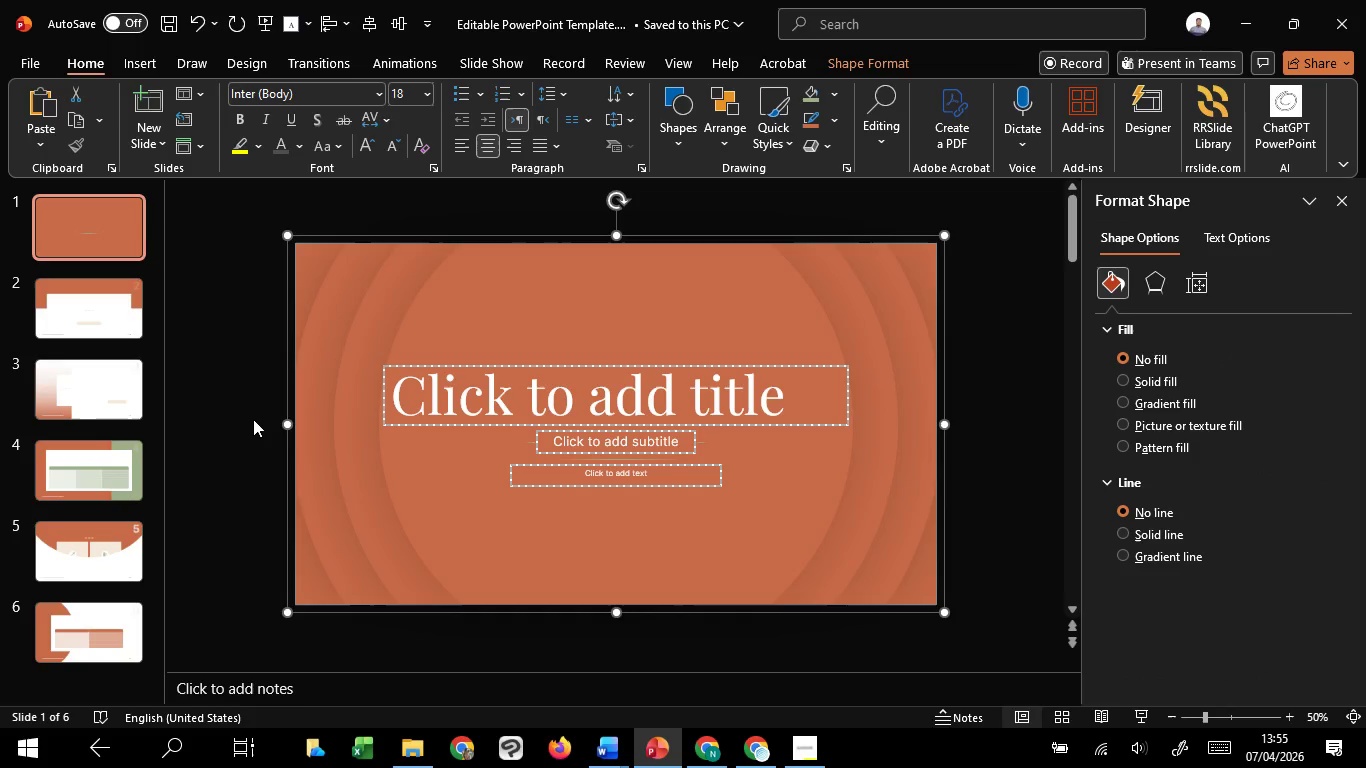 
left_click([784, 535])
 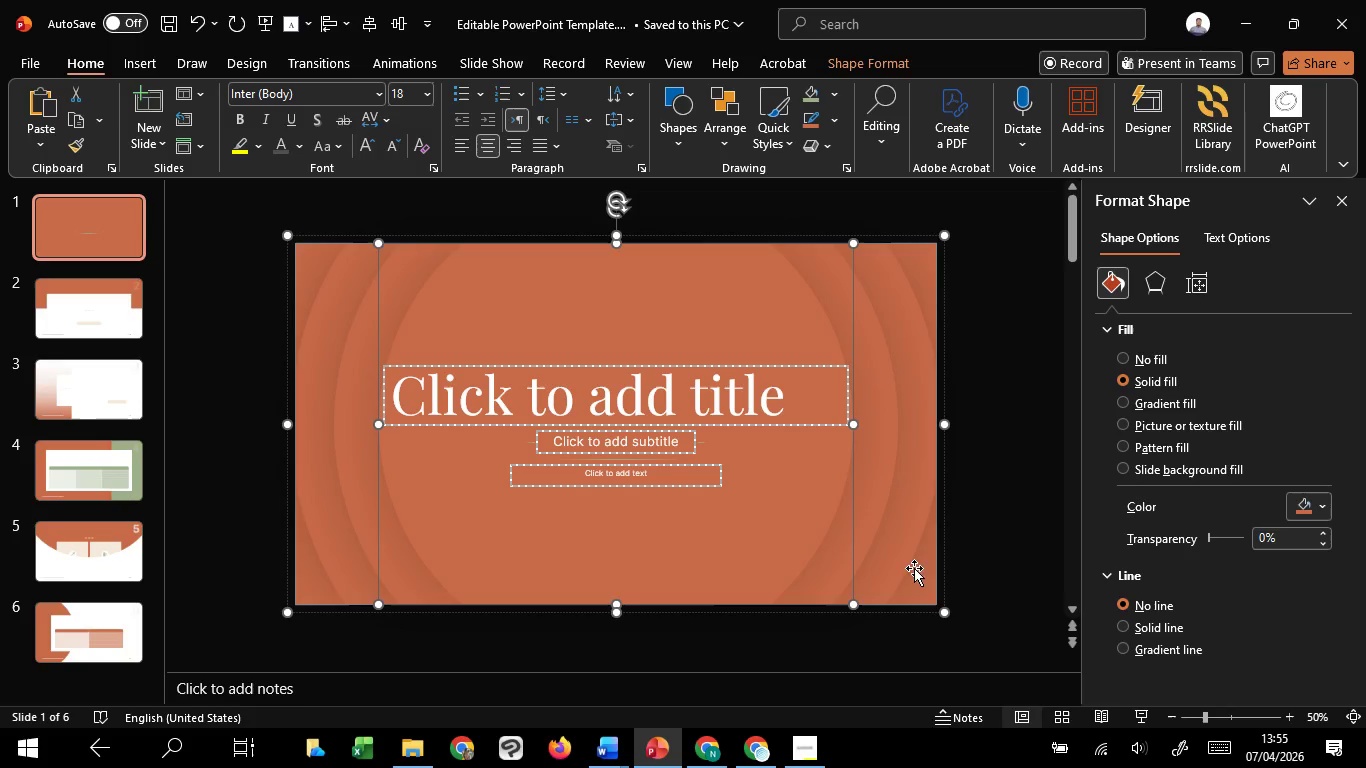 
scroll: coordinate [992, 537], scroll_direction: down, amount: 6.0
 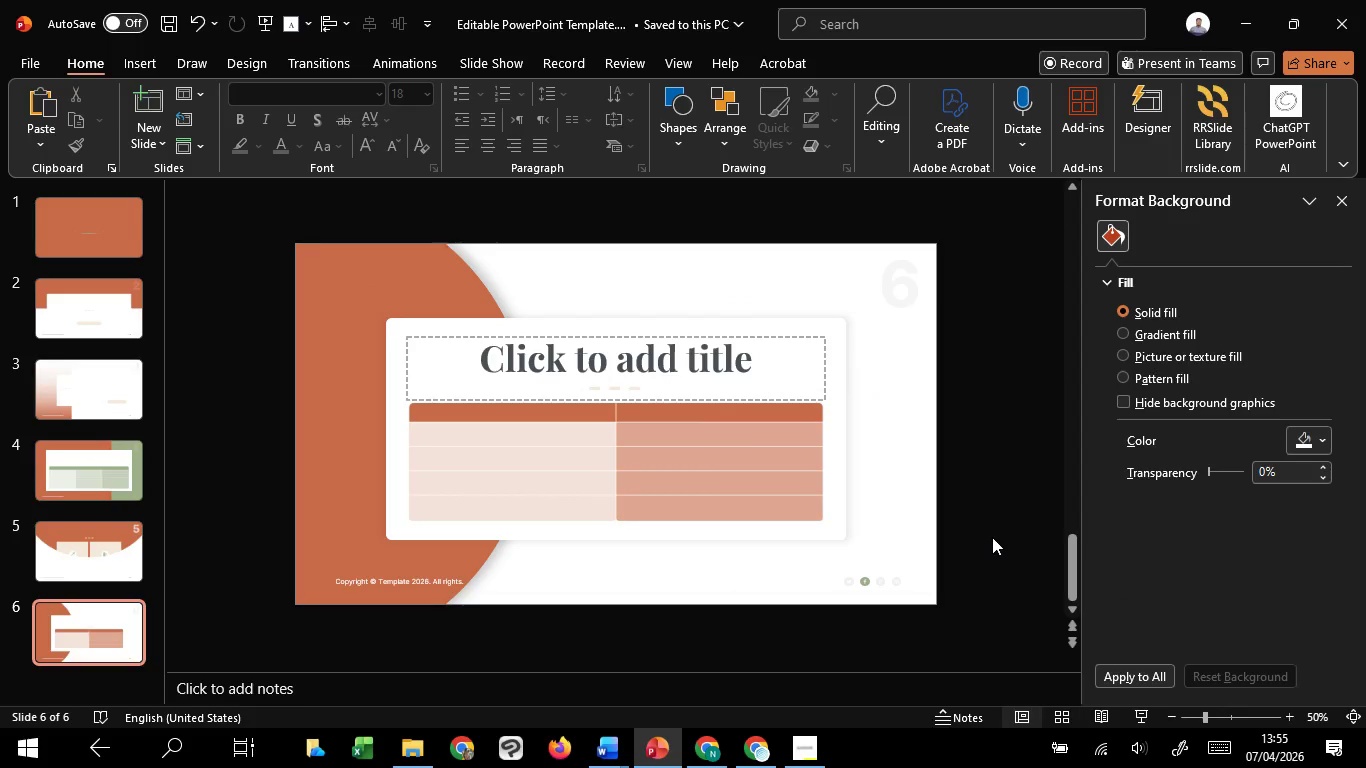 
scroll: coordinate [992, 537], scroll_direction: up, amount: 1.0
 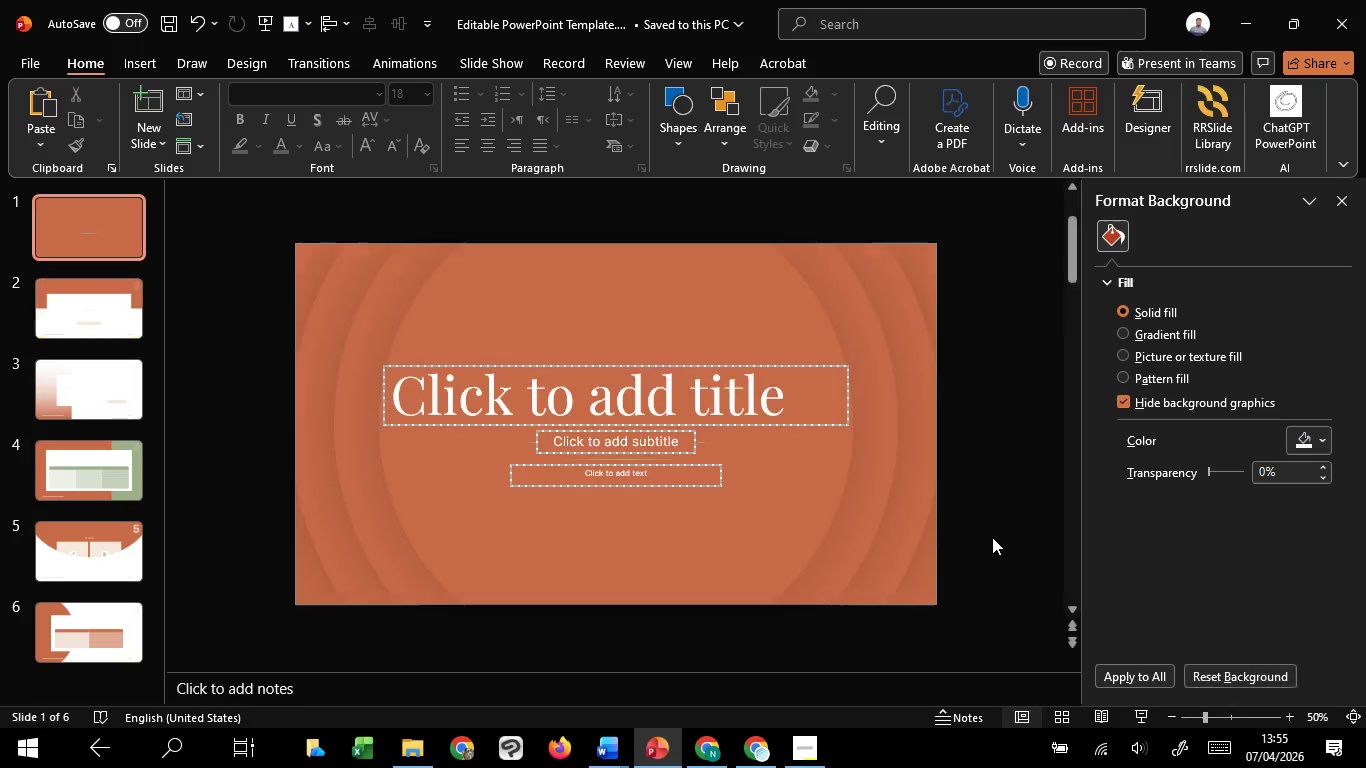 
scroll: coordinate [991, 538], scroll_direction: down, amount: 6.0
 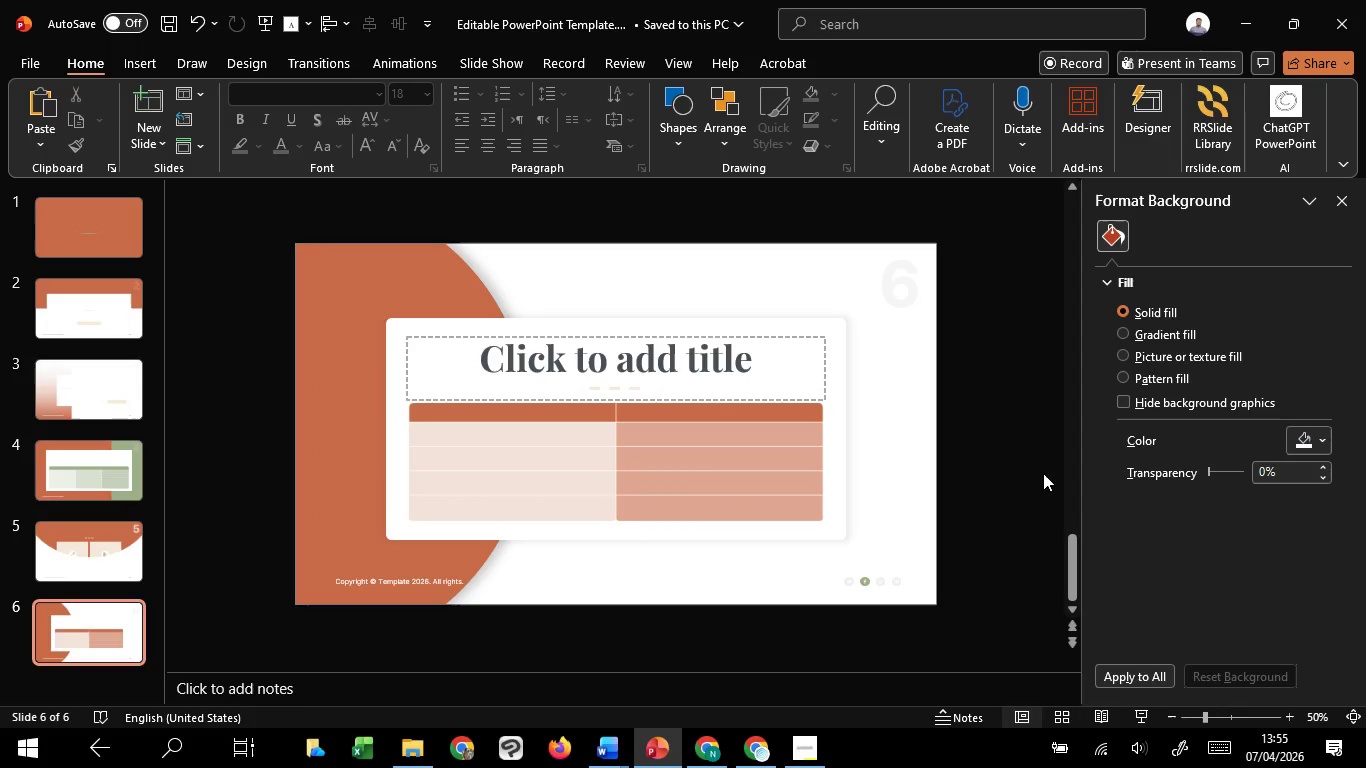 
left_click([1041, 471])
 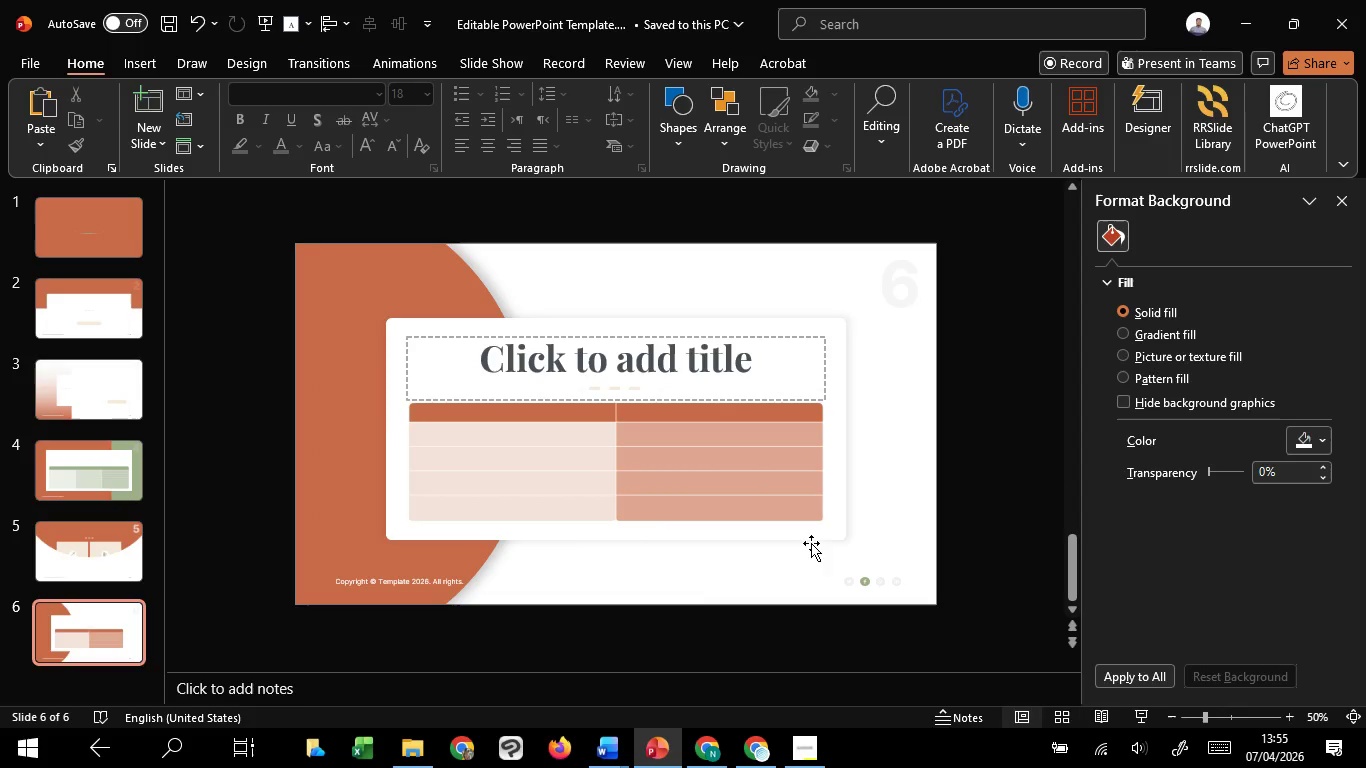 
left_click([811, 543])
 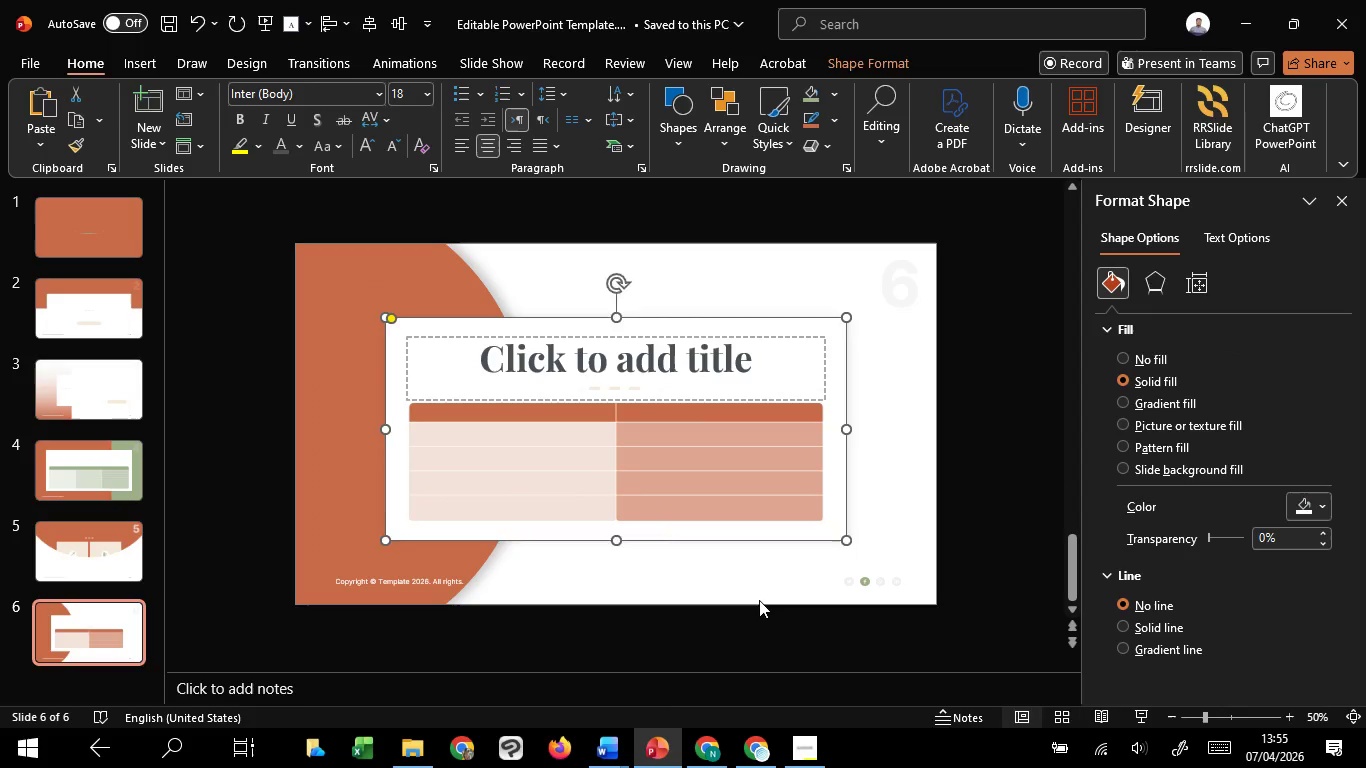 